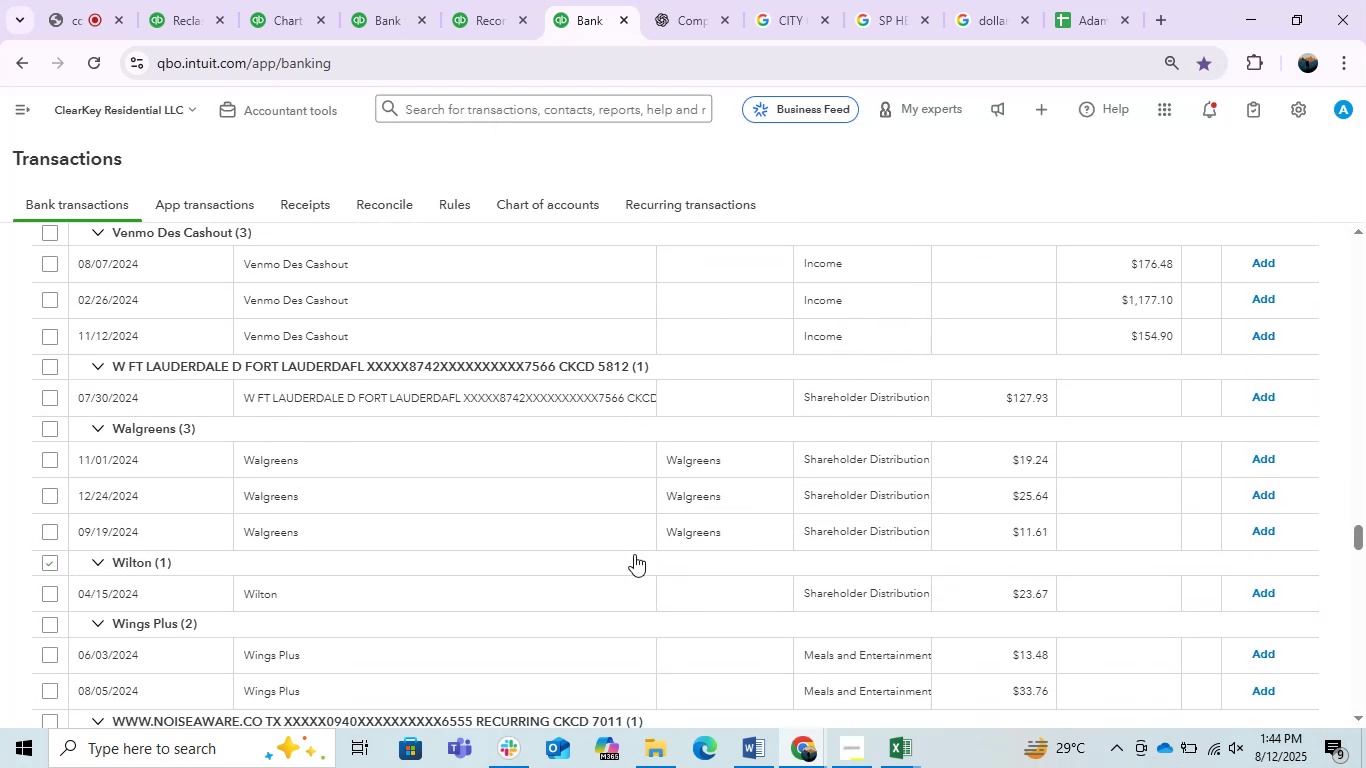 
scroll: coordinate [634, 554], scroll_direction: up, amount: 1.0
 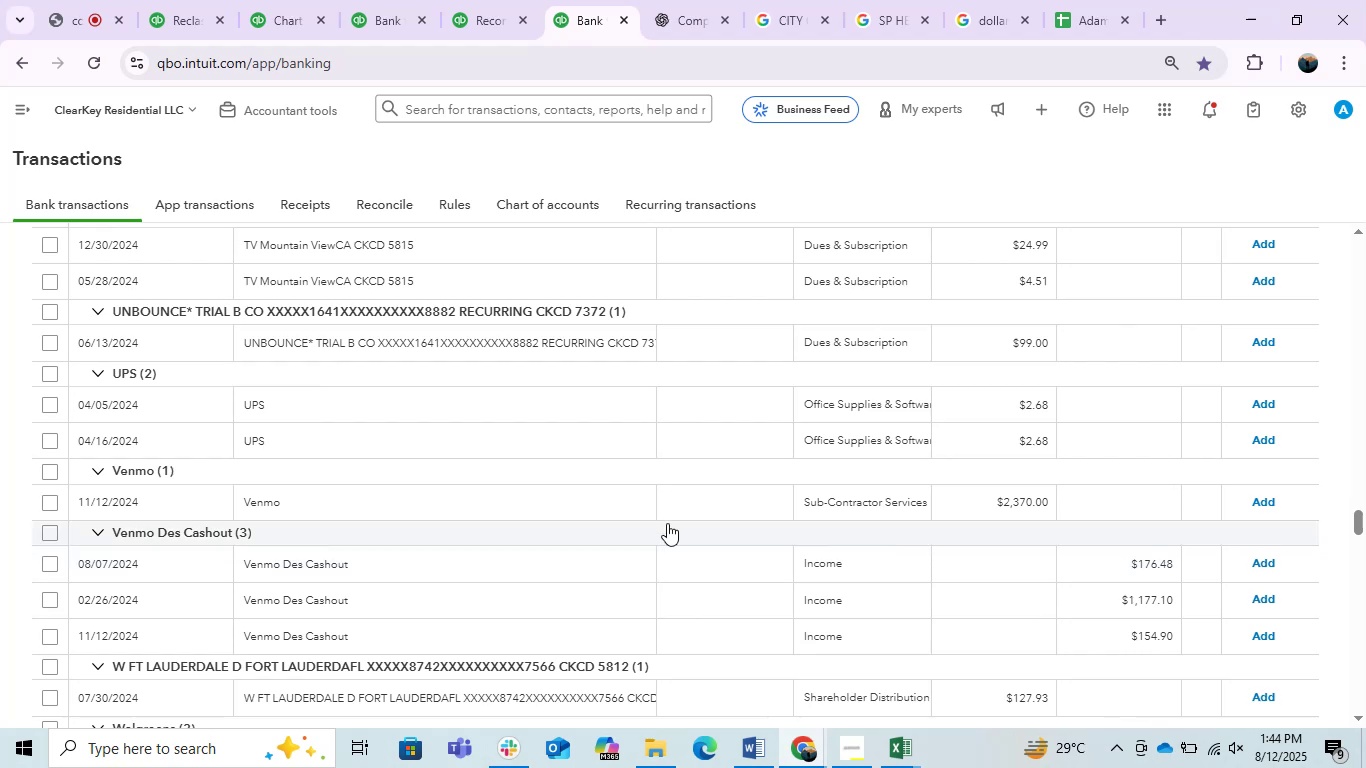 
wait(6.81)
 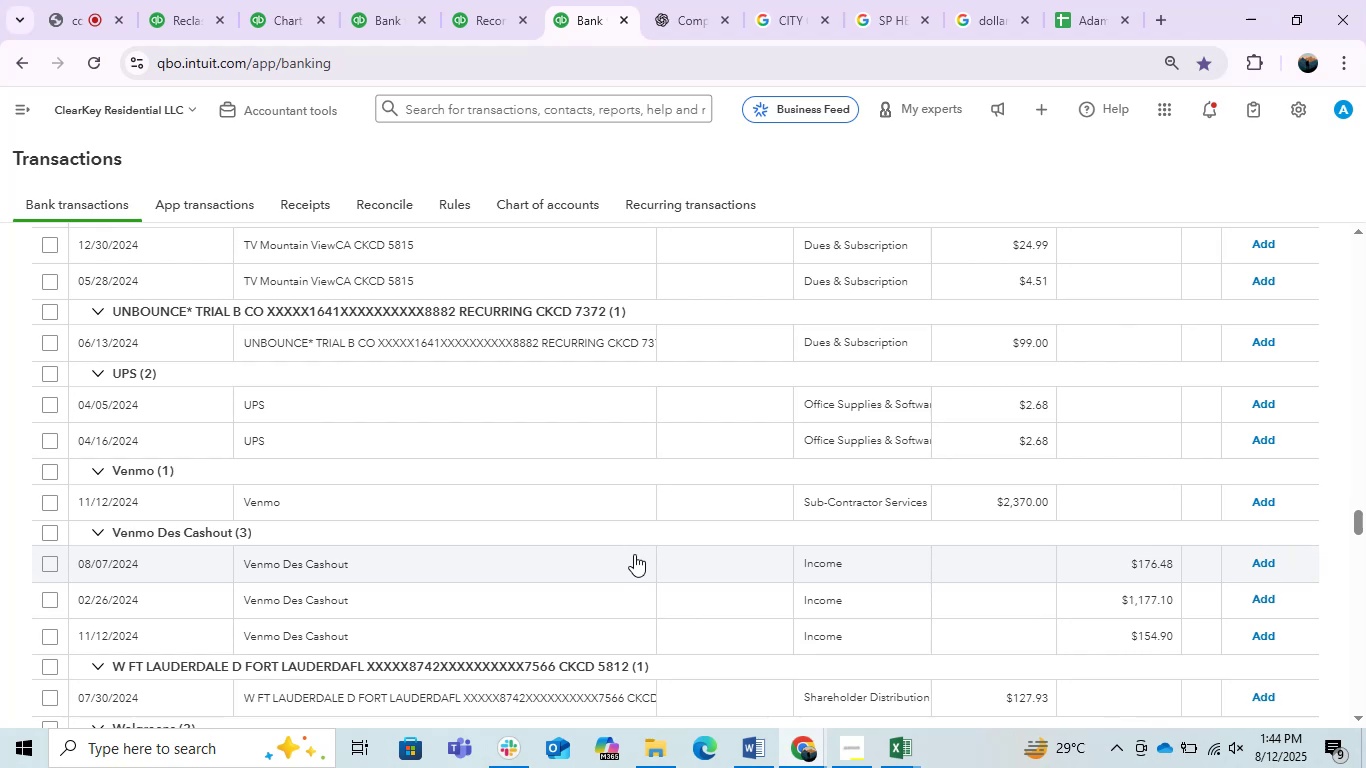 
left_click([56, 371])
 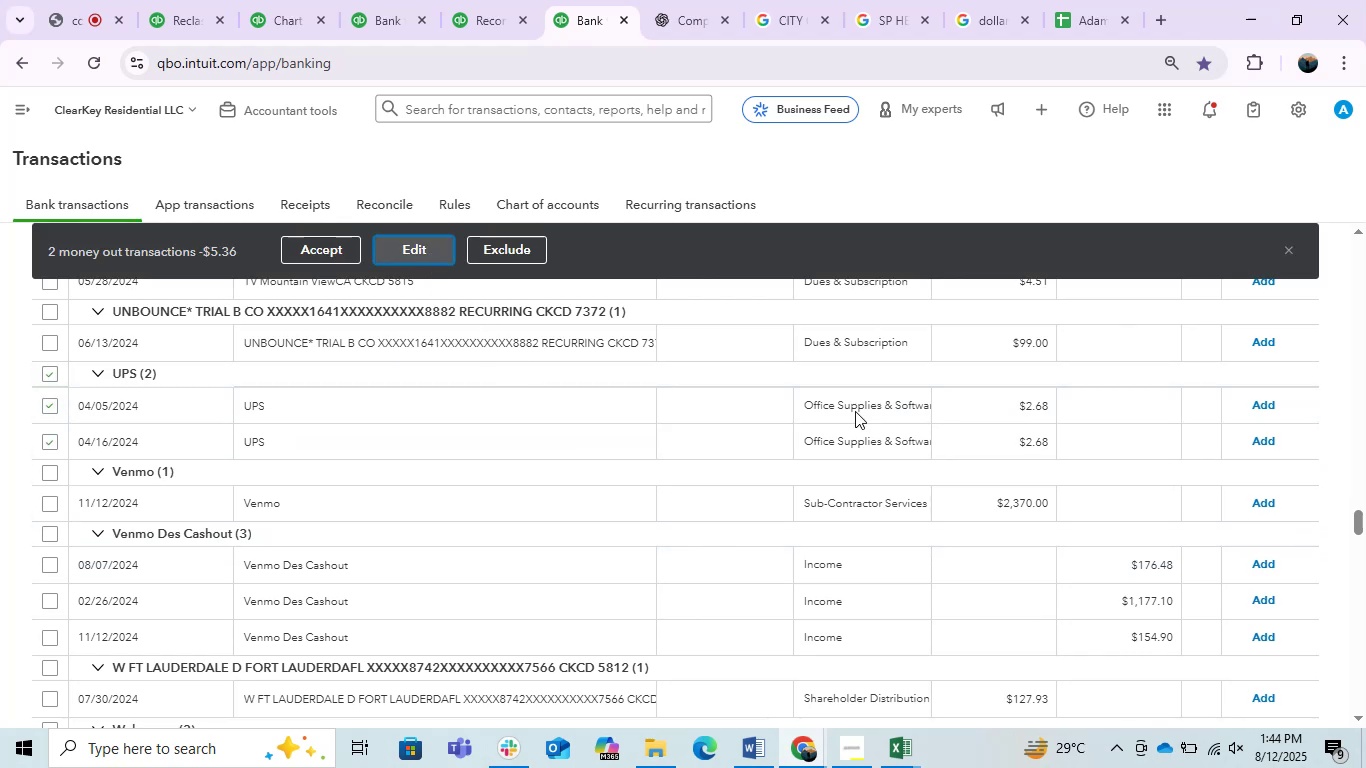 
left_click([525, 368])
 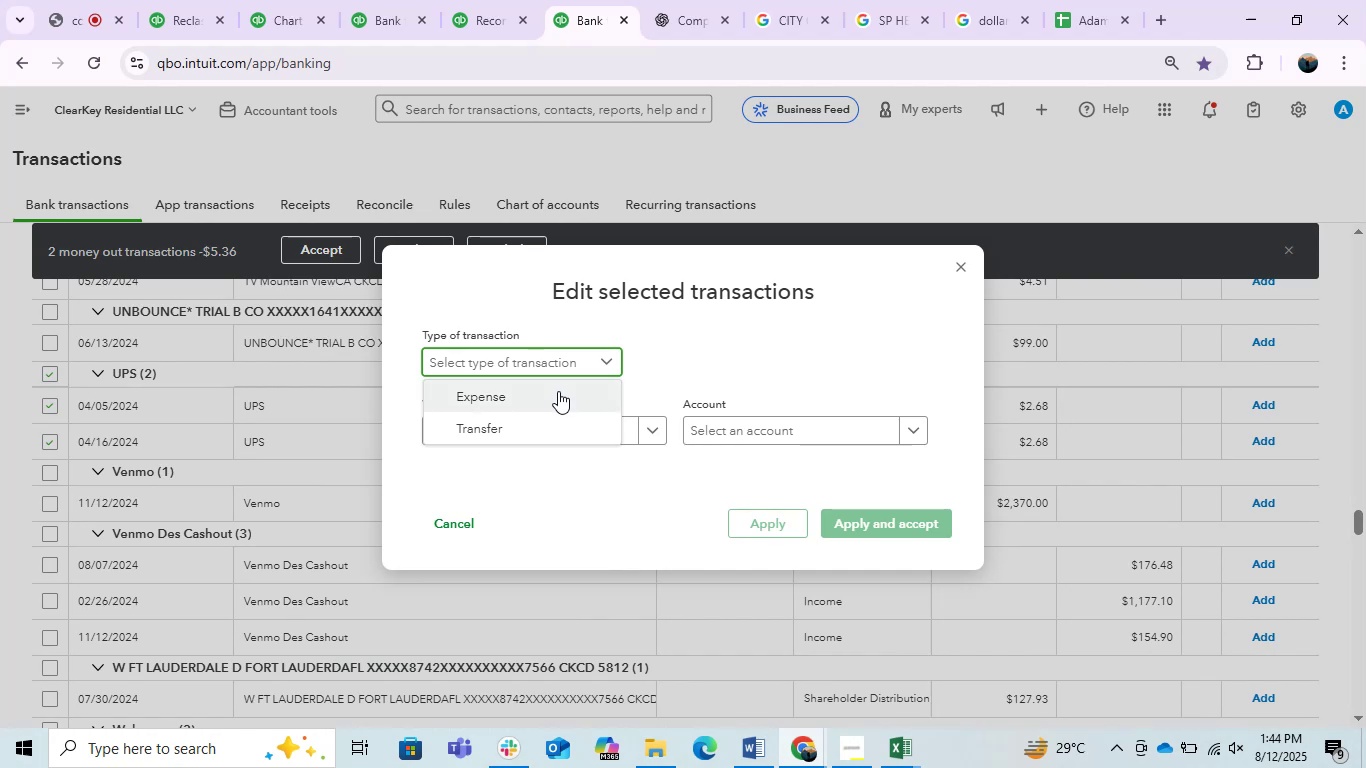 
left_click([551, 395])
 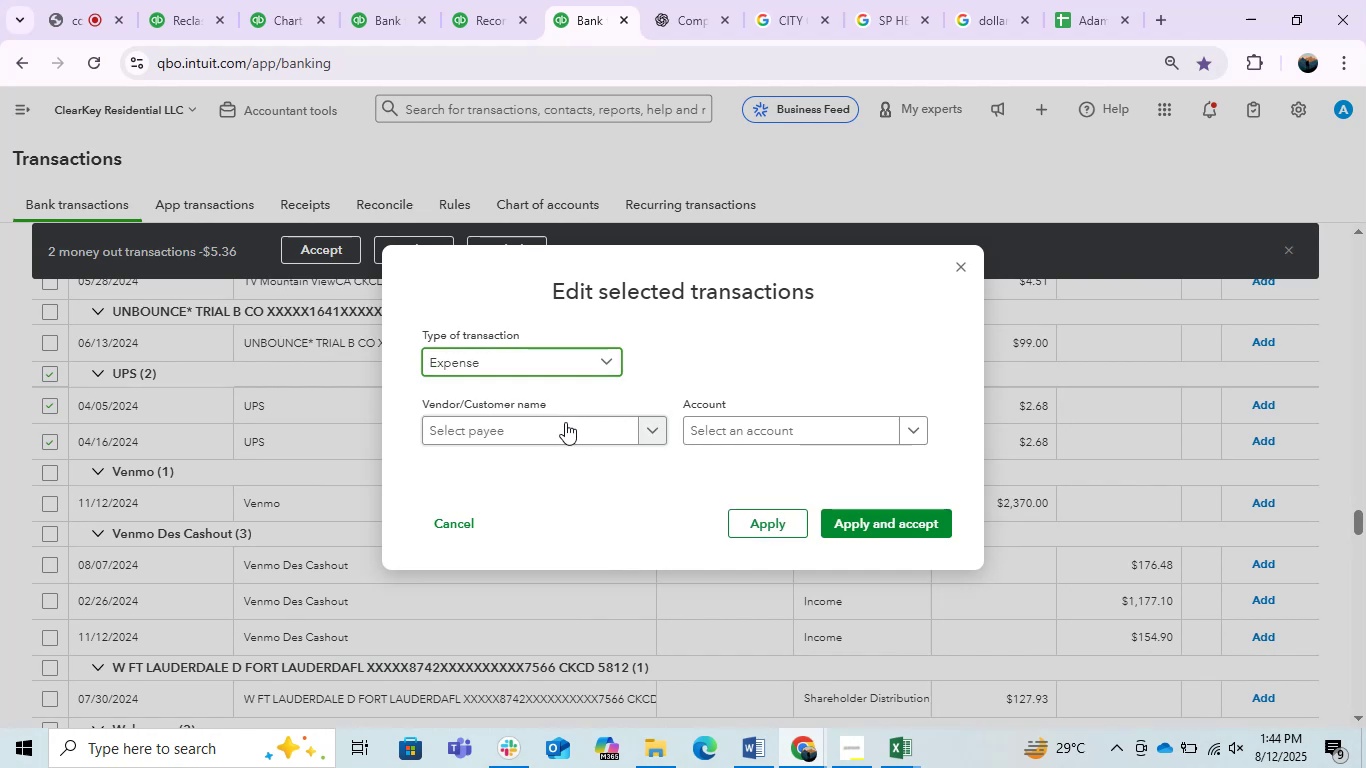 
left_click([555, 422])
 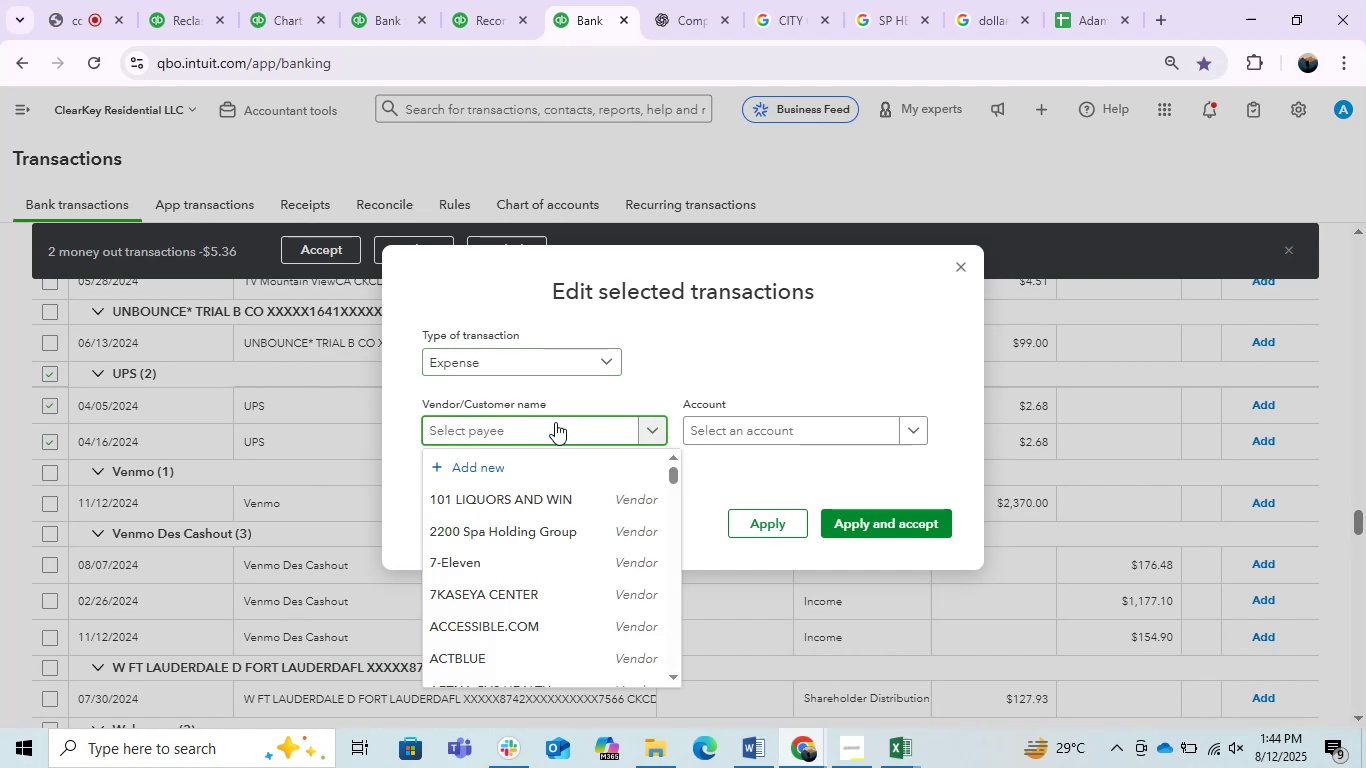 
type(ups)
 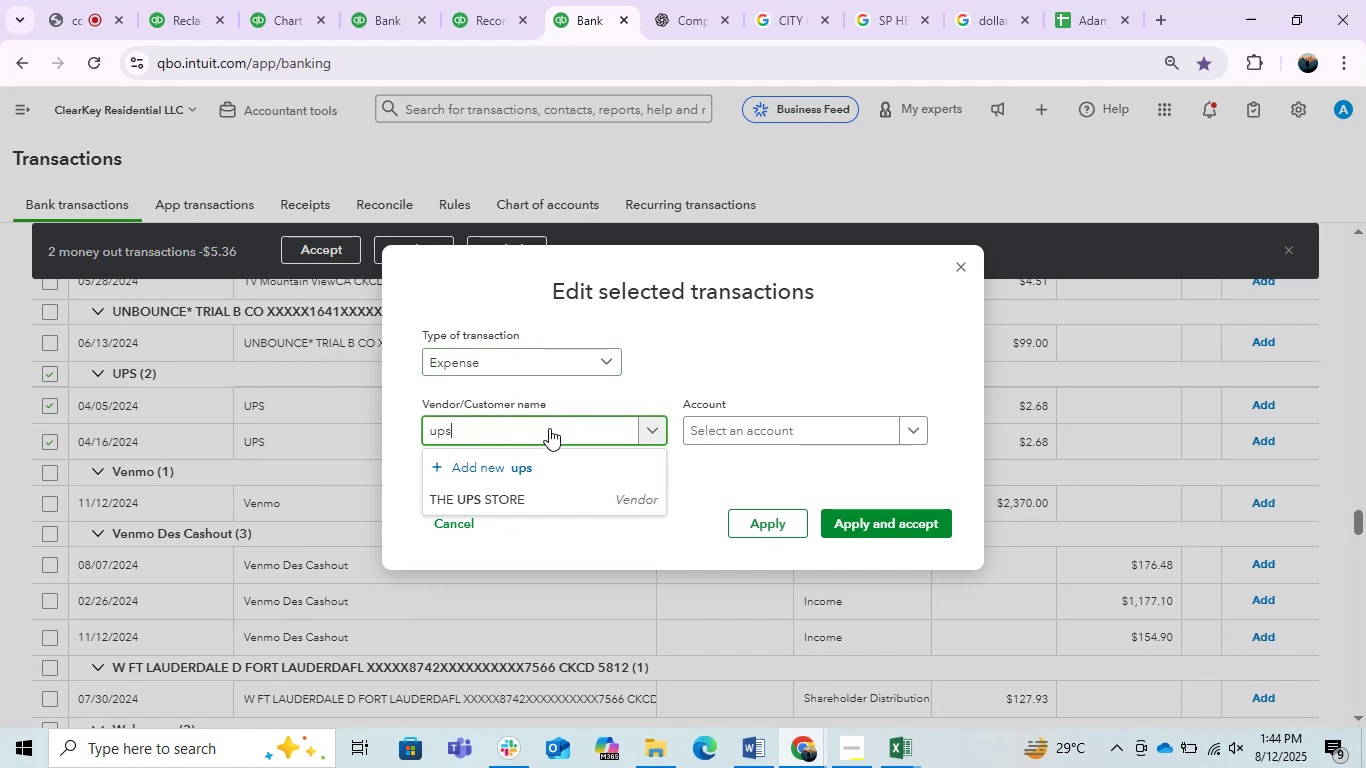 
left_click([547, 428])
 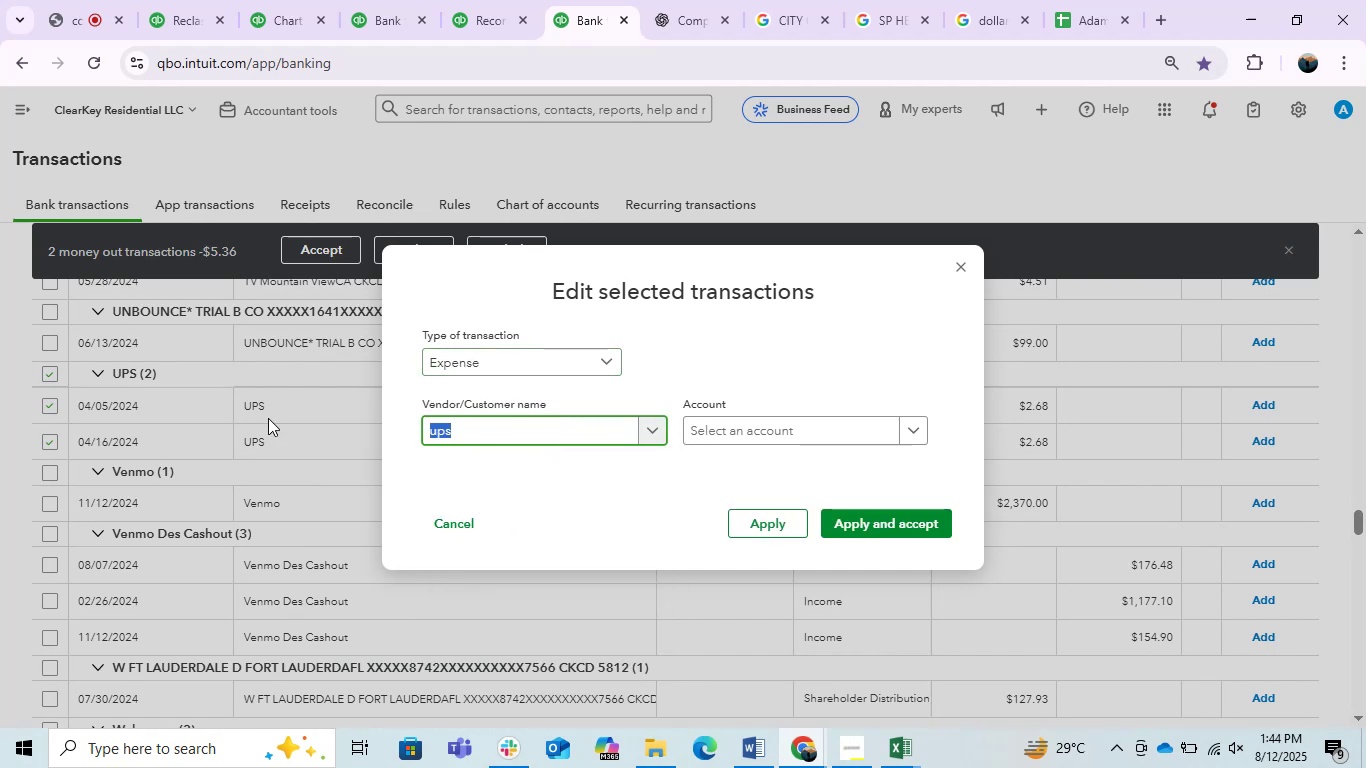 
left_click([263, 405])
 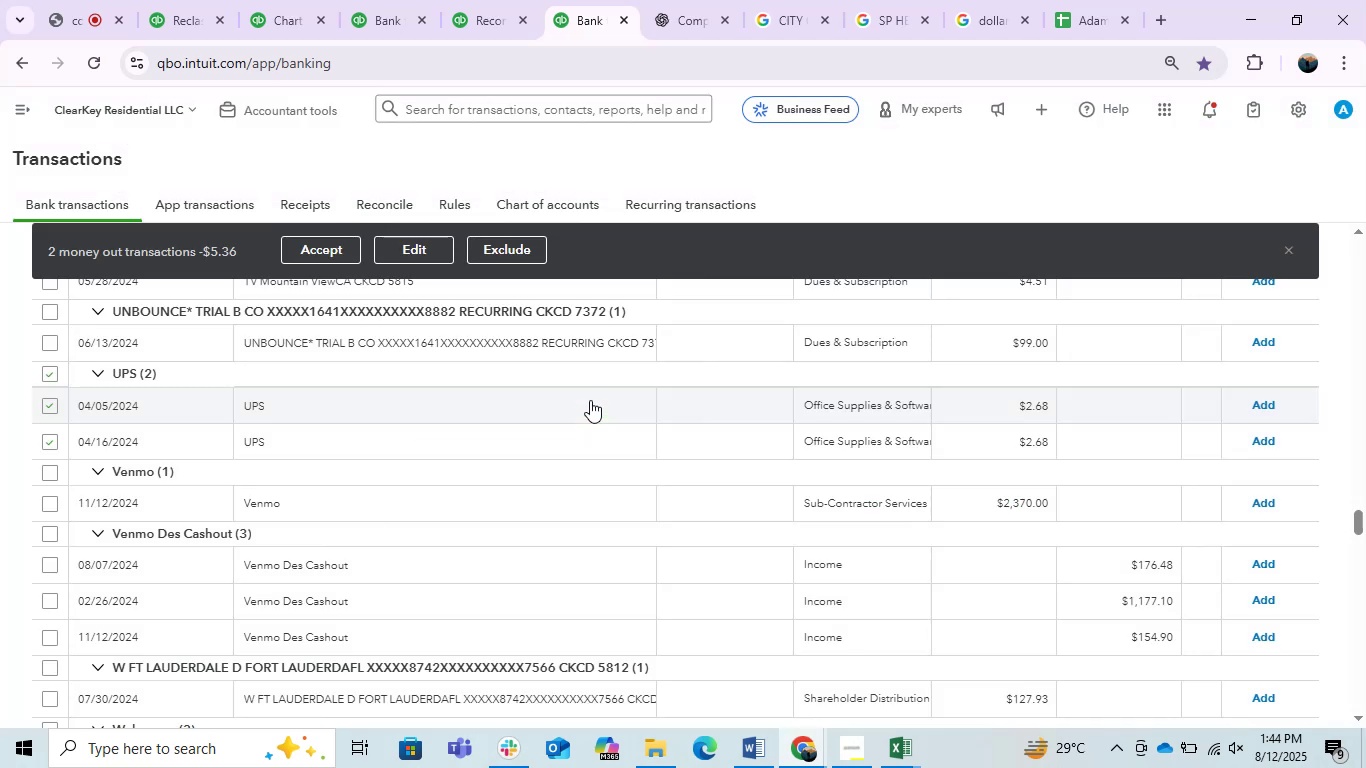 
left_click([479, 421])
 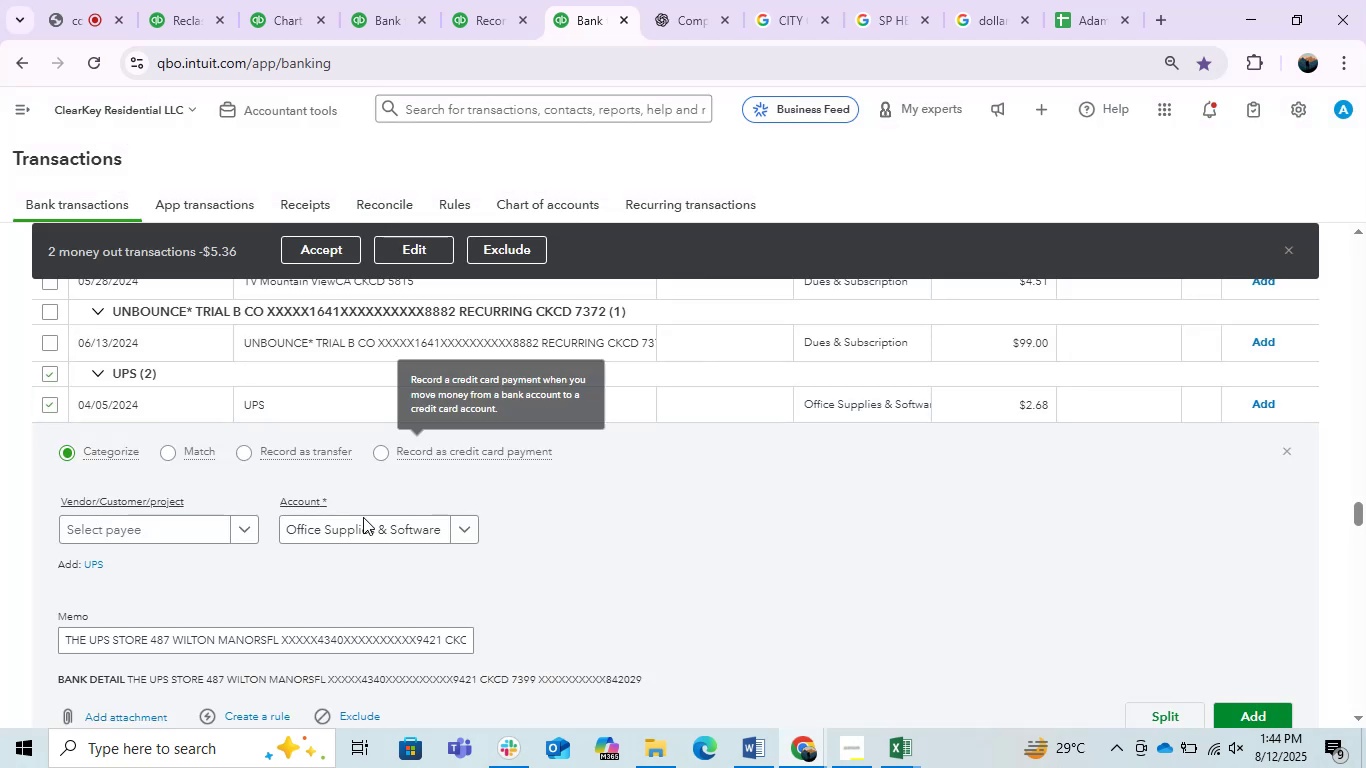 
left_click_drag(start_coordinate=[145, 643], to_coordinate=[32, 643])
 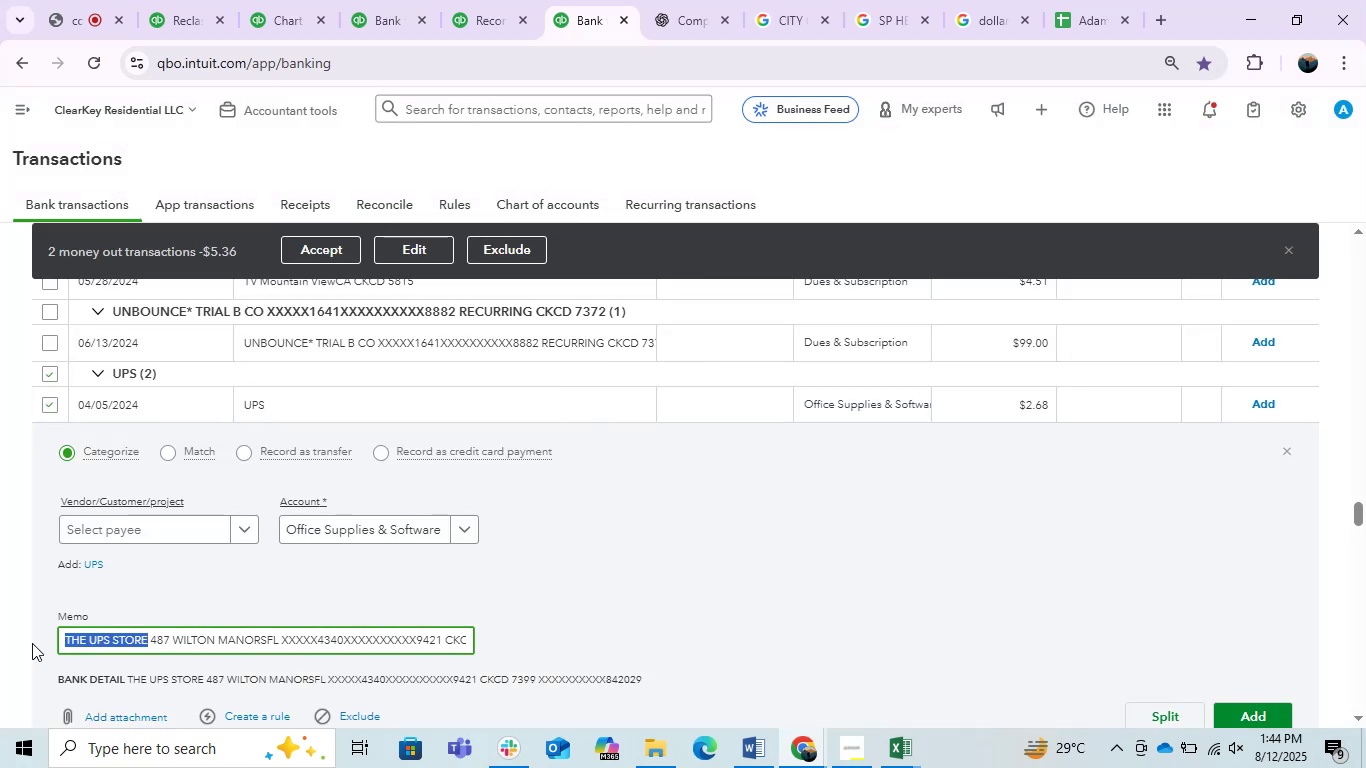 
key(Control+C)
 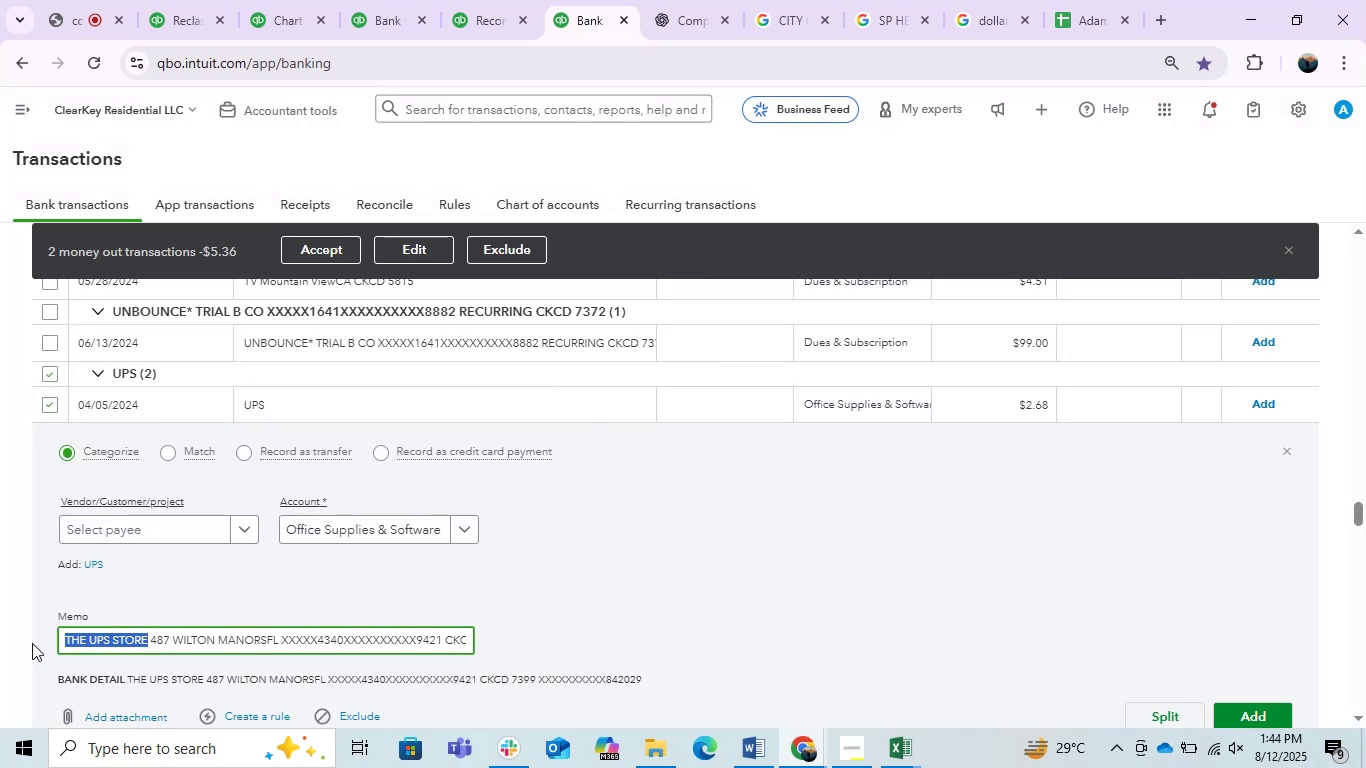 
key(Control+C)
 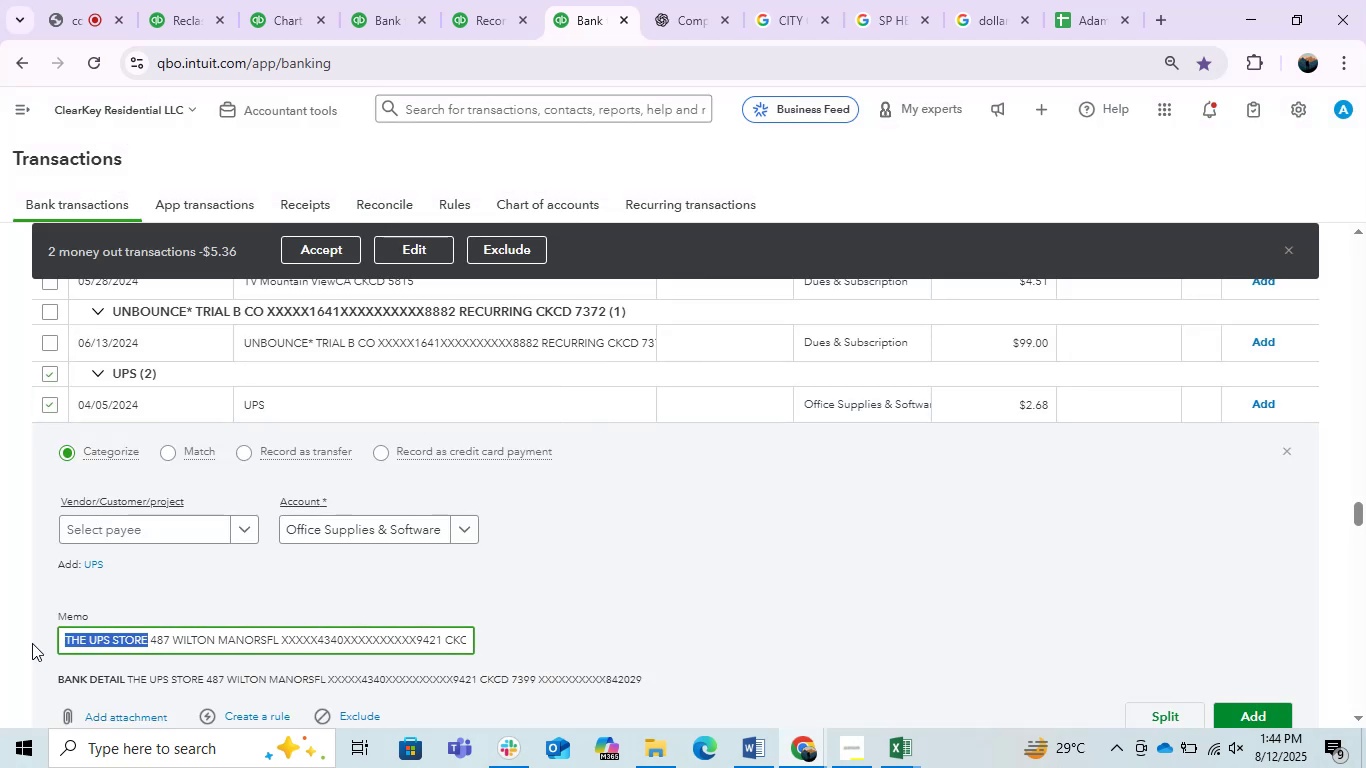 
key(Control+C)
 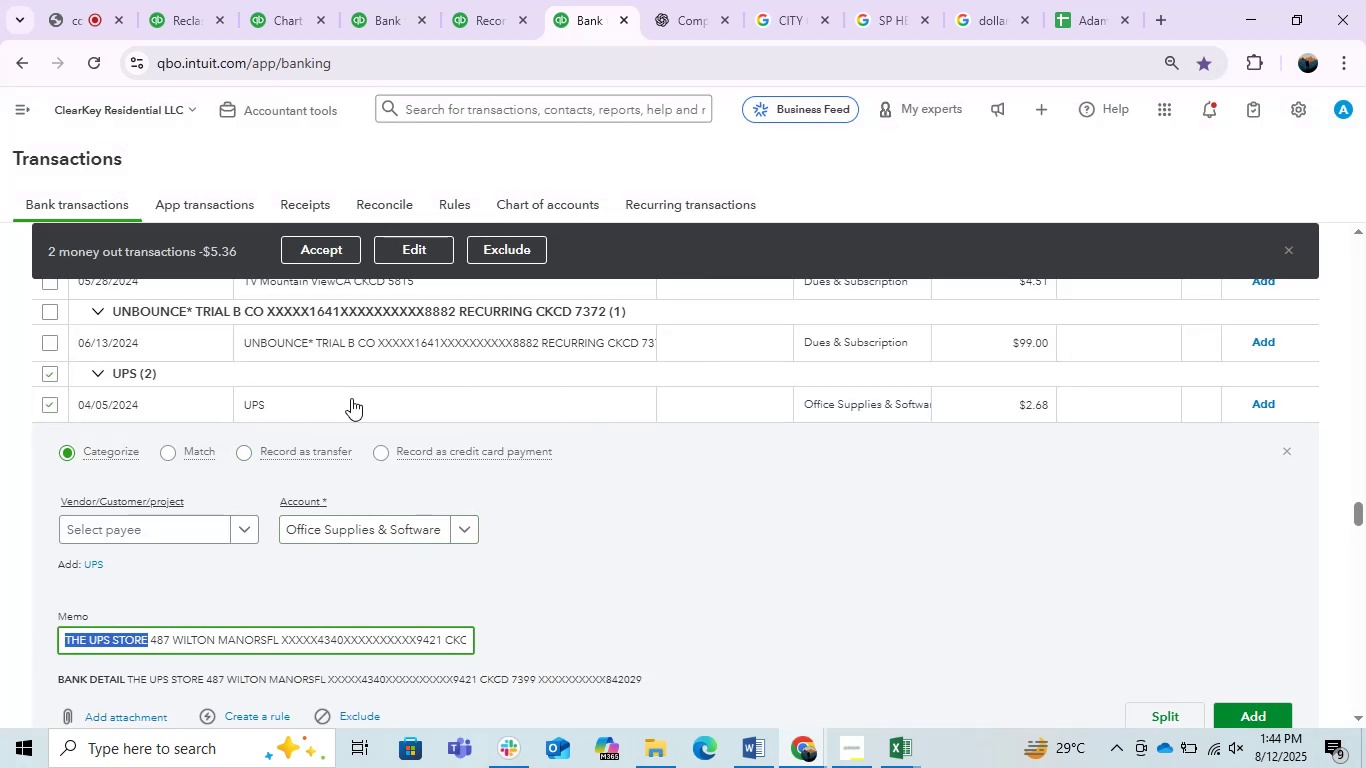 
left_click([364, 396])
 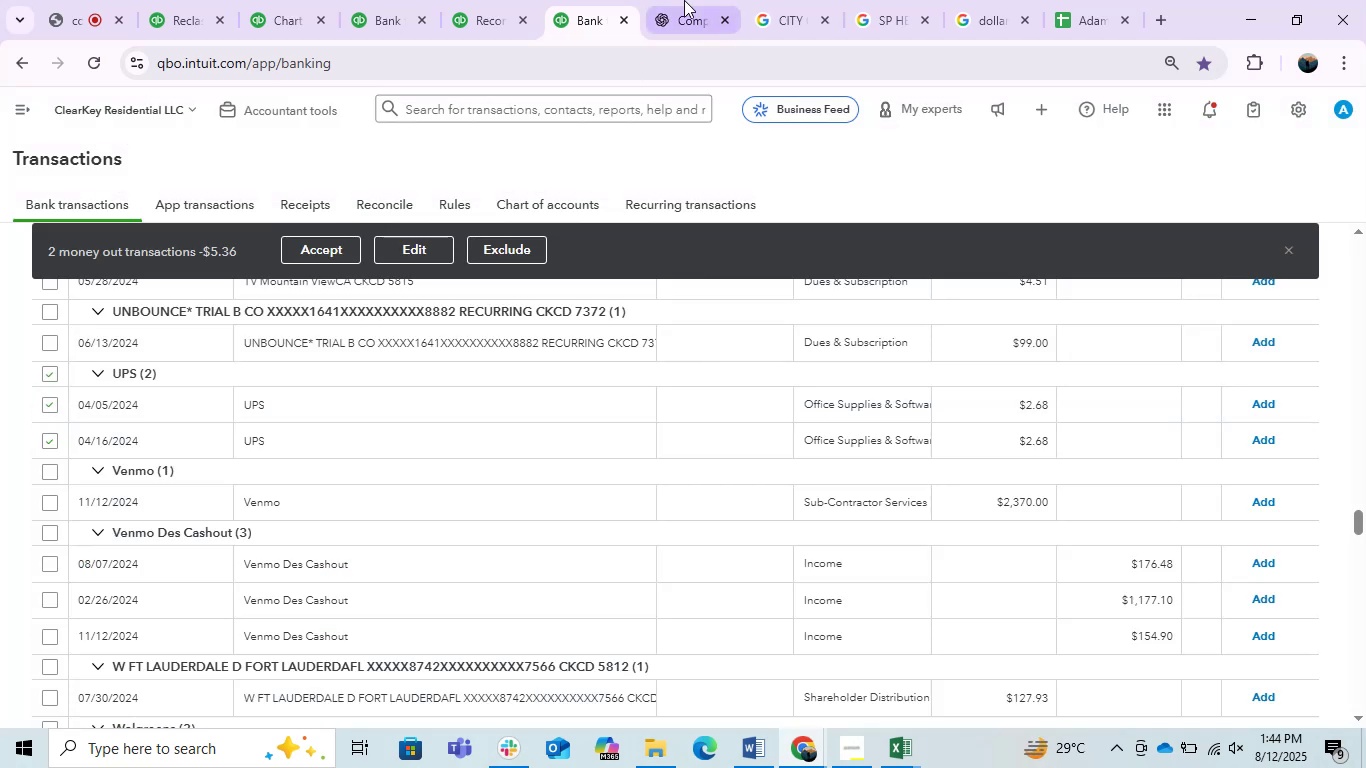 
left_click([806, 0])
 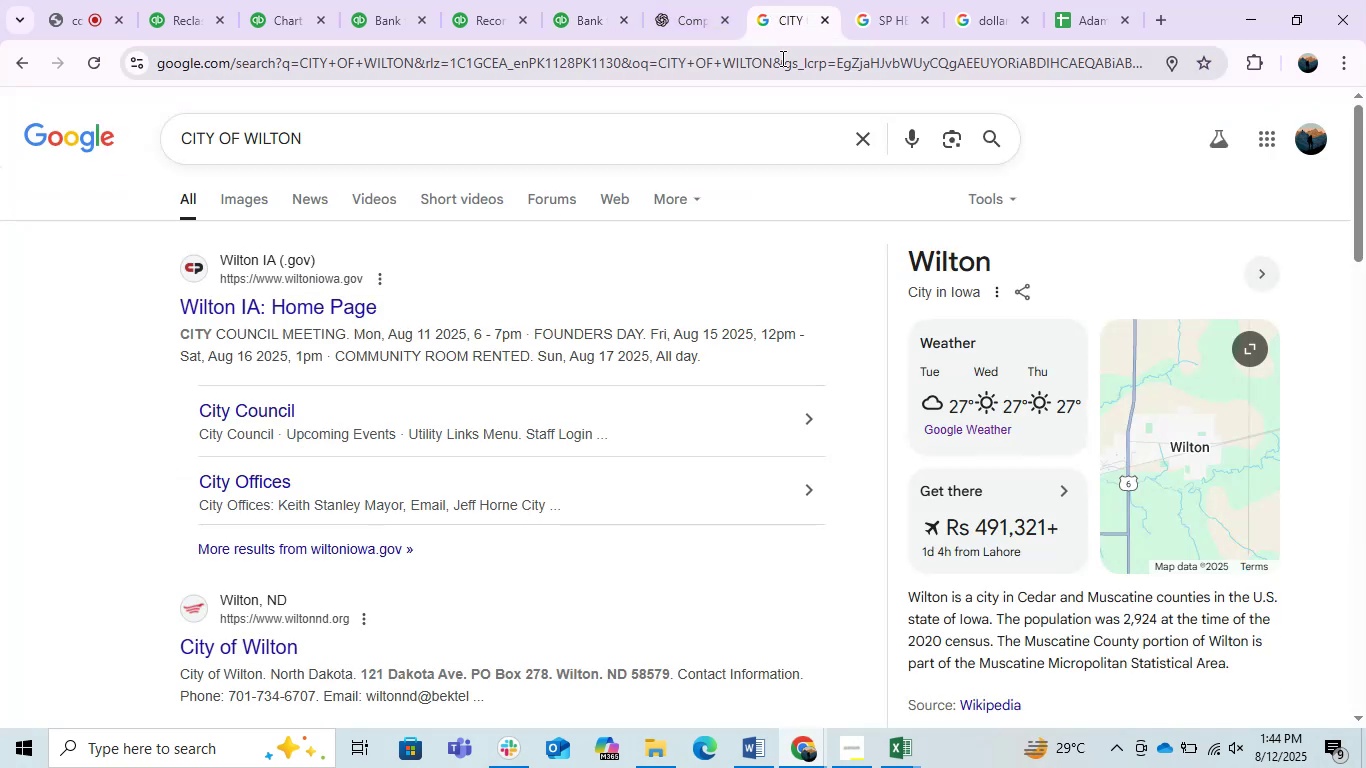 
key(Control+ControlLeft)
 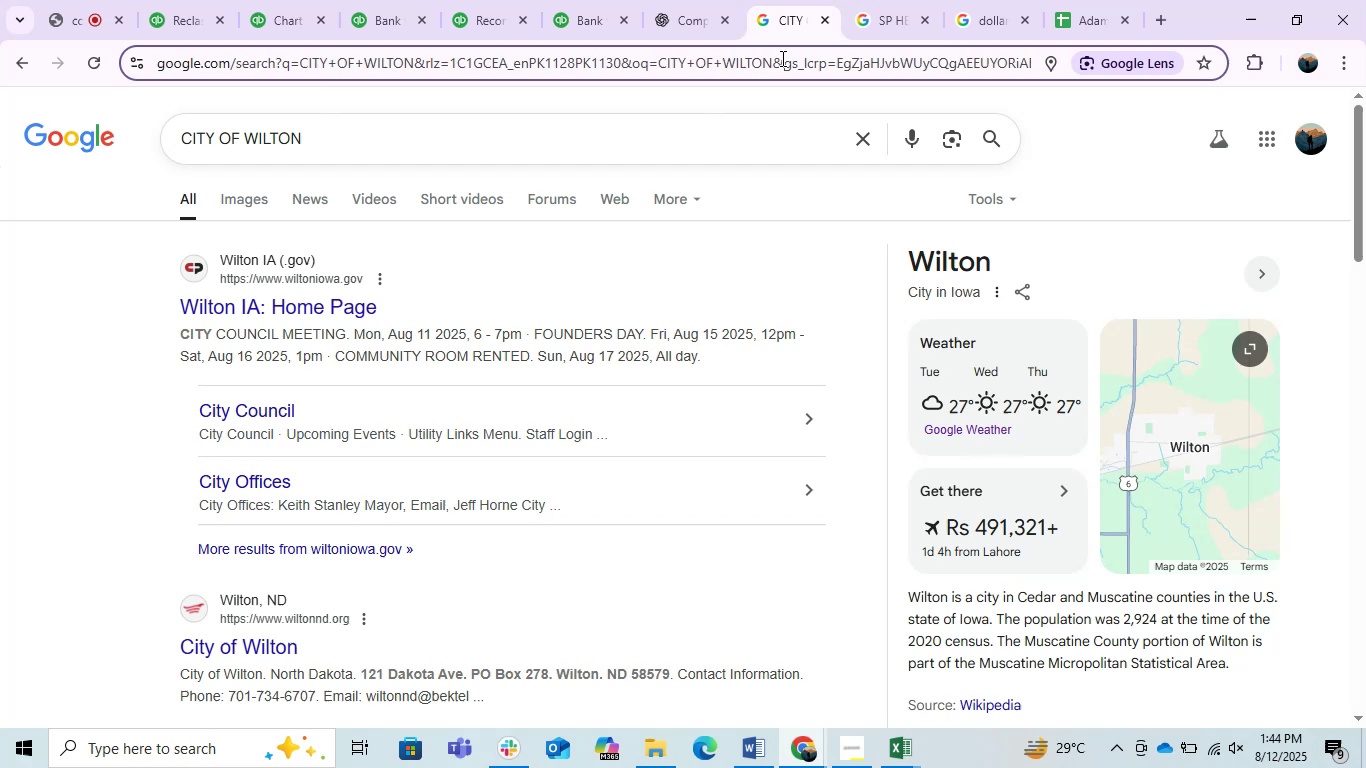 
double_click([781, 58])
 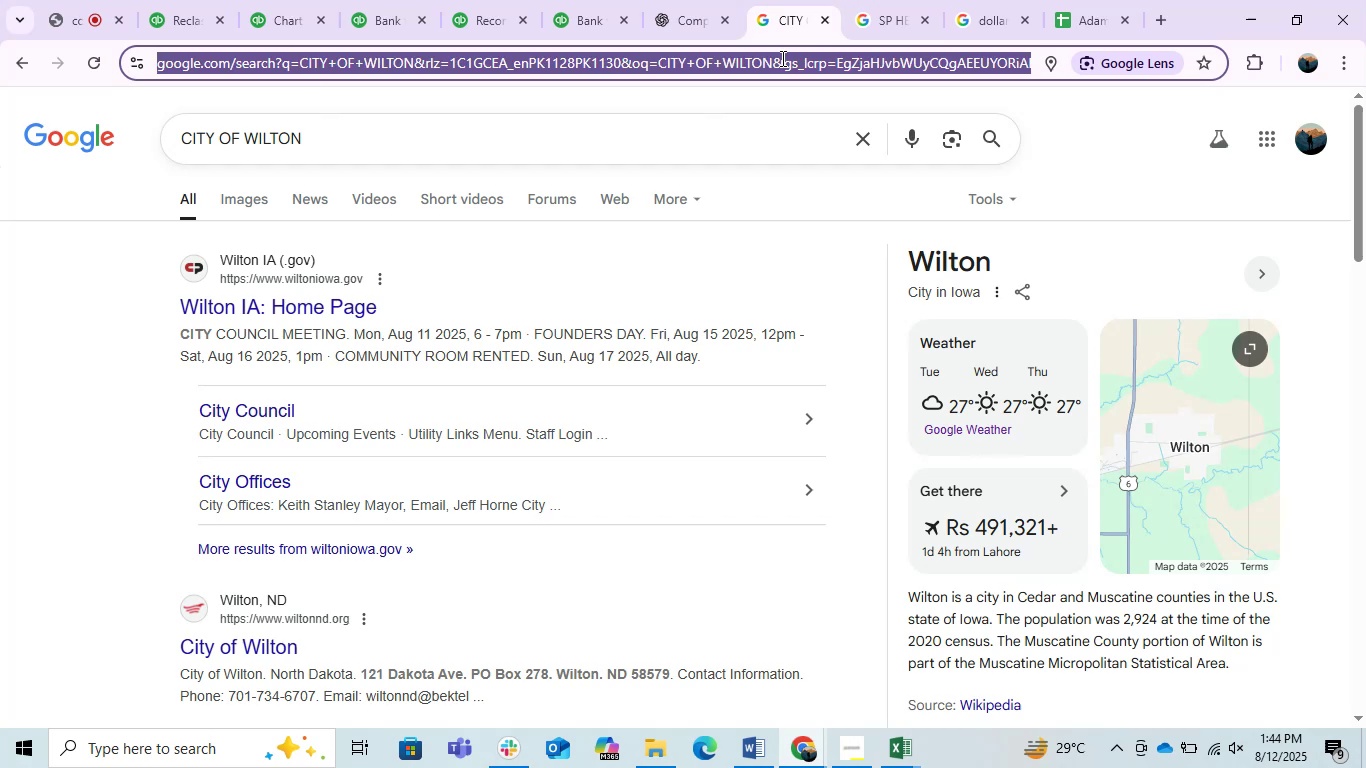 
key(Control+V)
 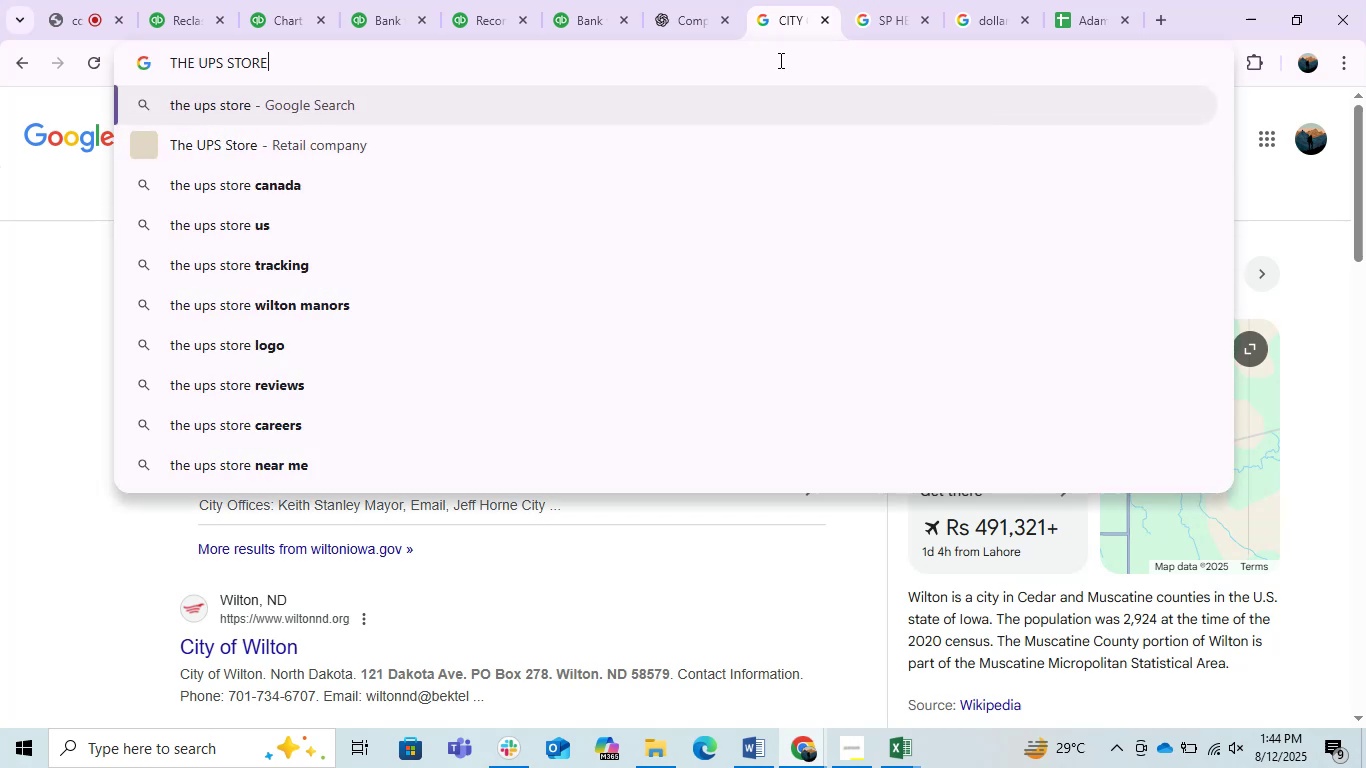 
key(Enter)
 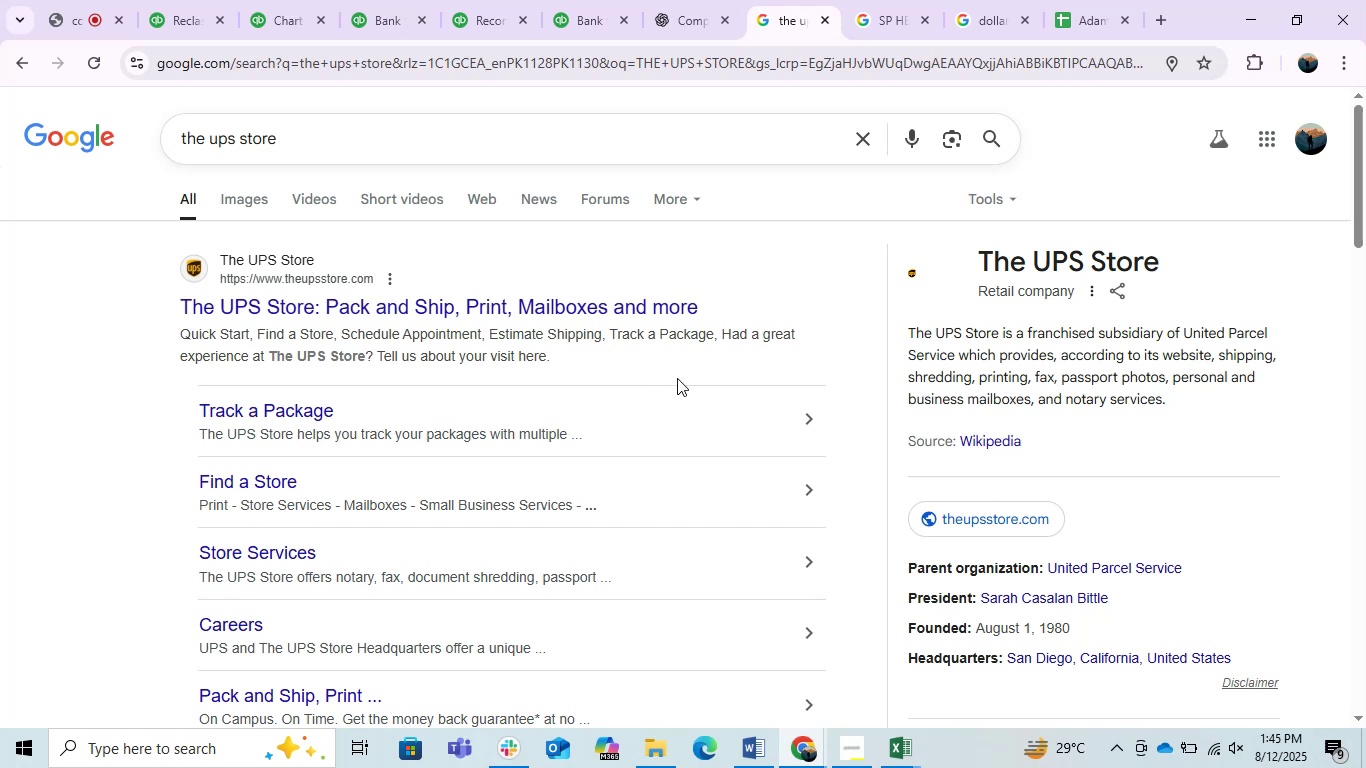 
wait(15.76)
 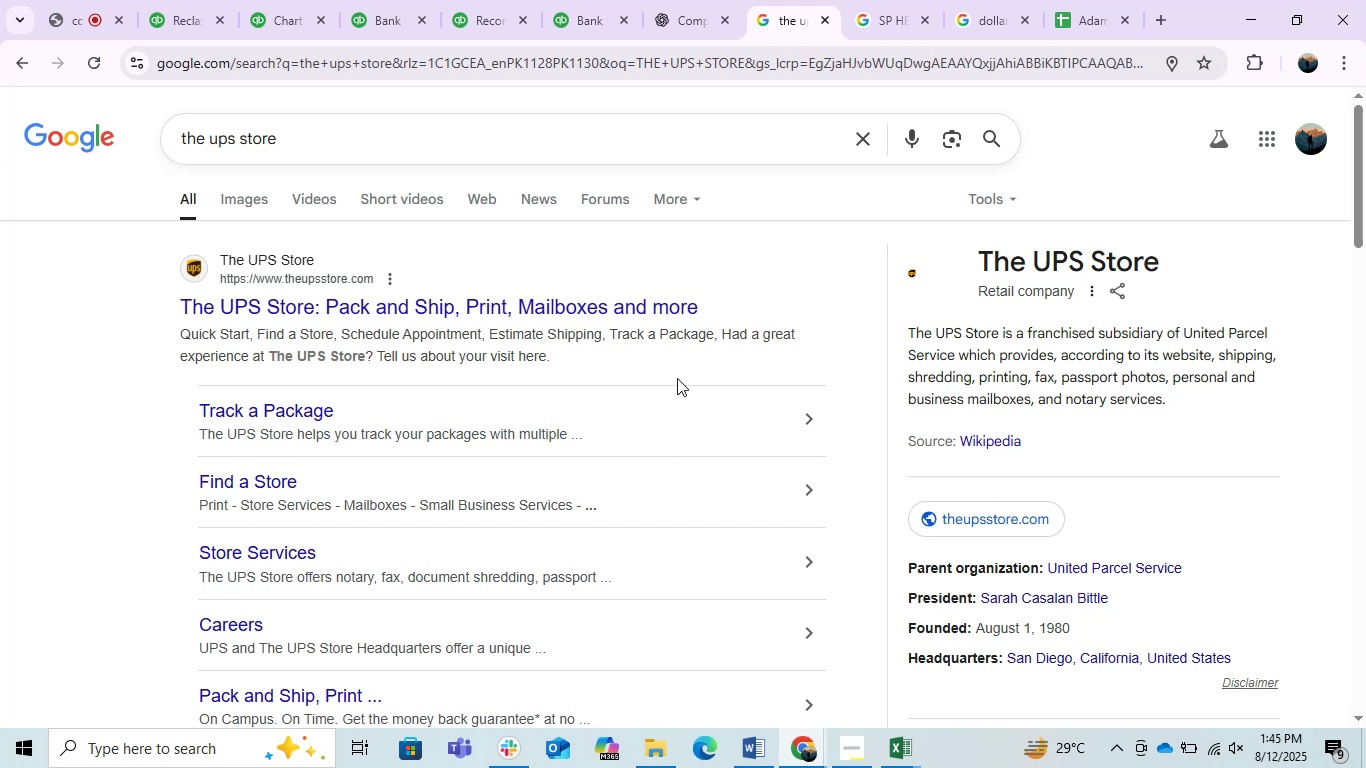 
left_click([563, 5])
 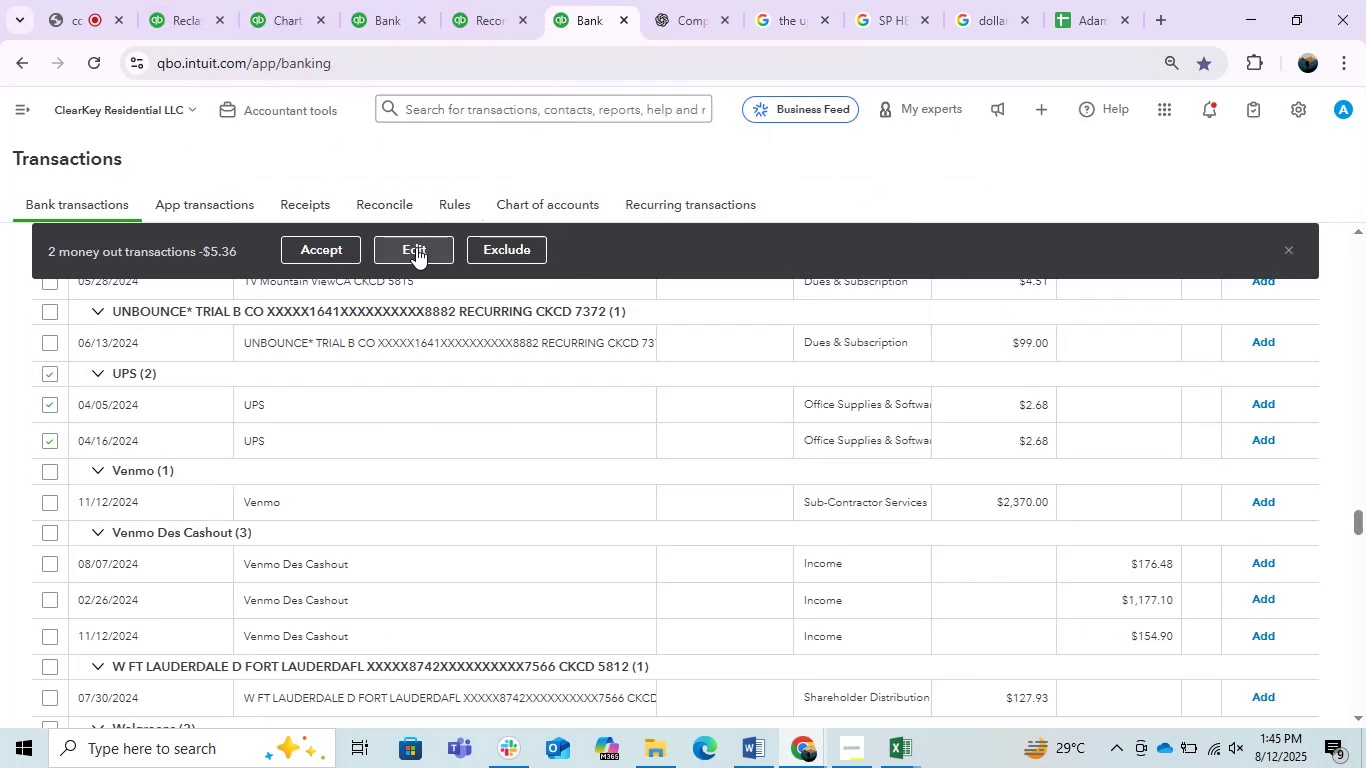 
left_click([416, 247])
 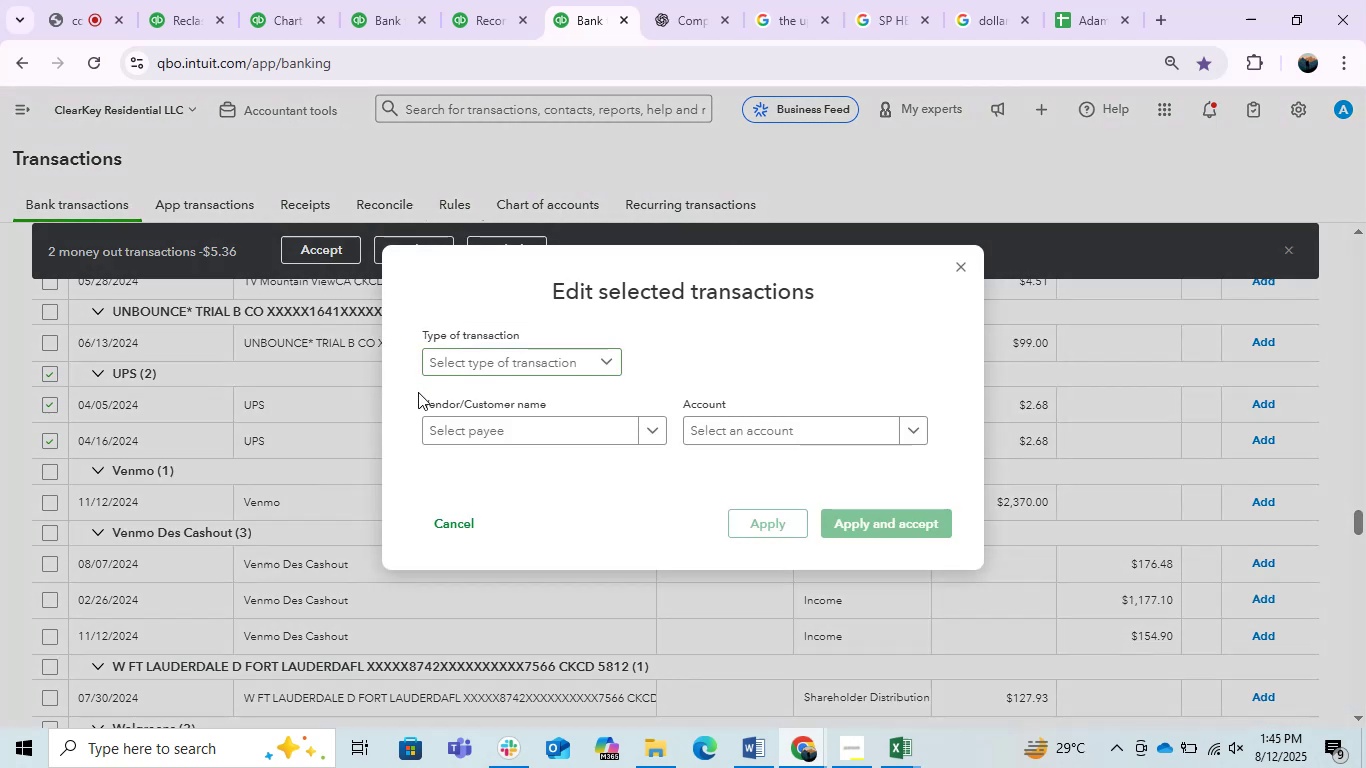 
left_click([525, 421])
 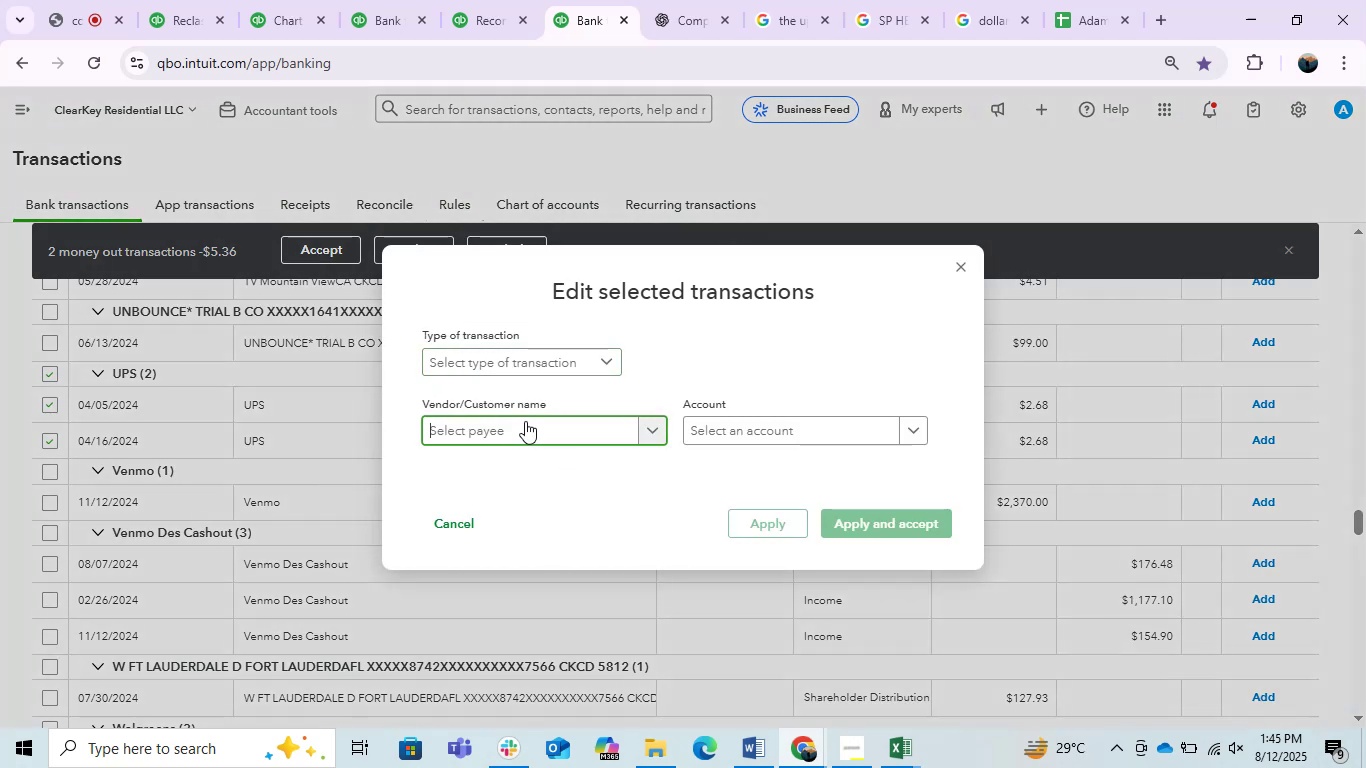 
key(Control+V)
 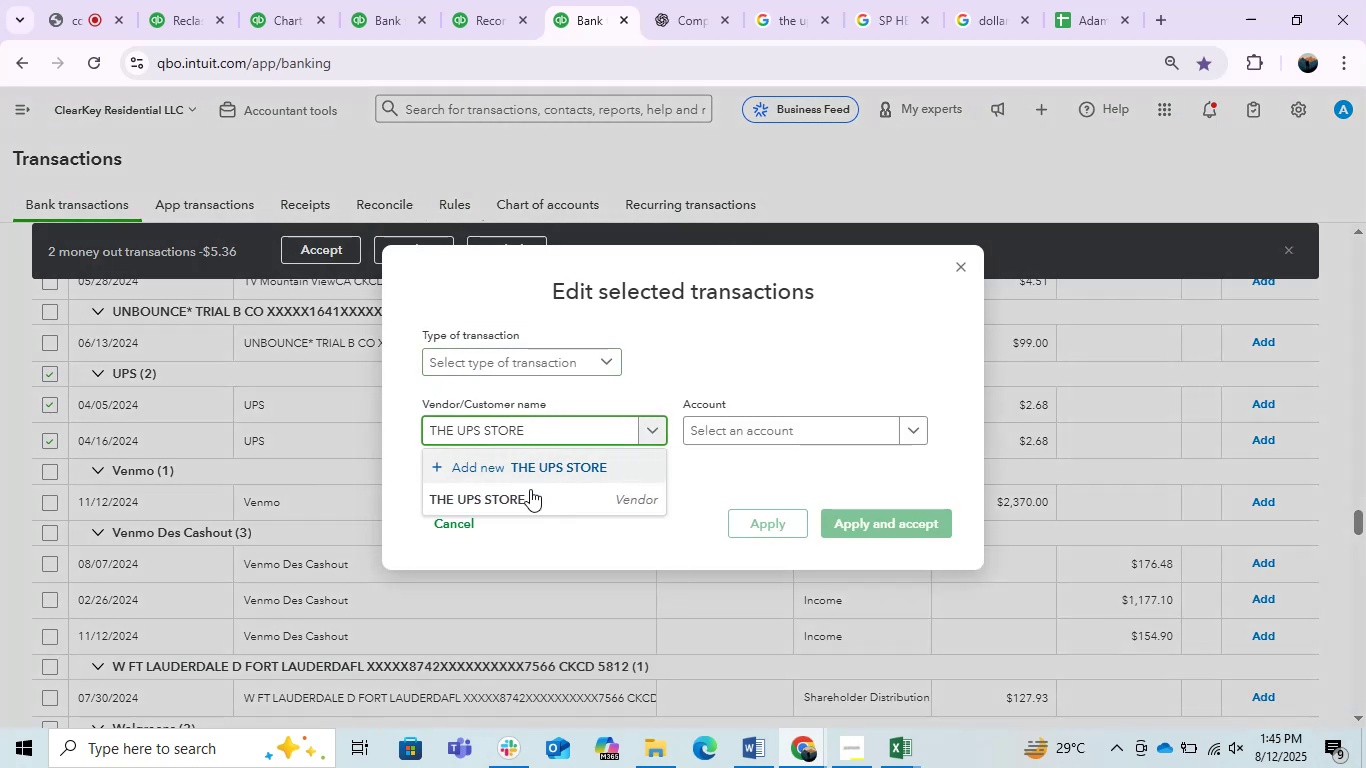 
left_click([543, 502])
 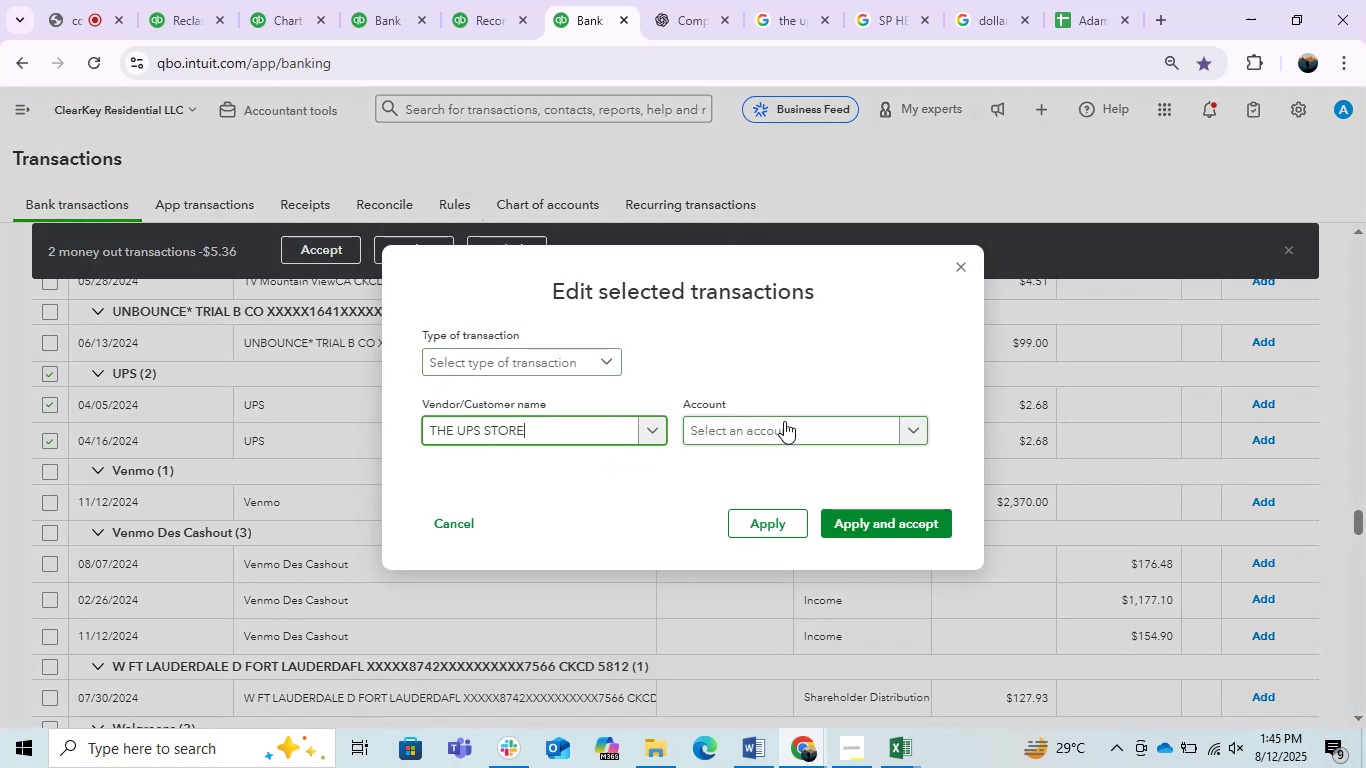 
left_click([784, 421])
 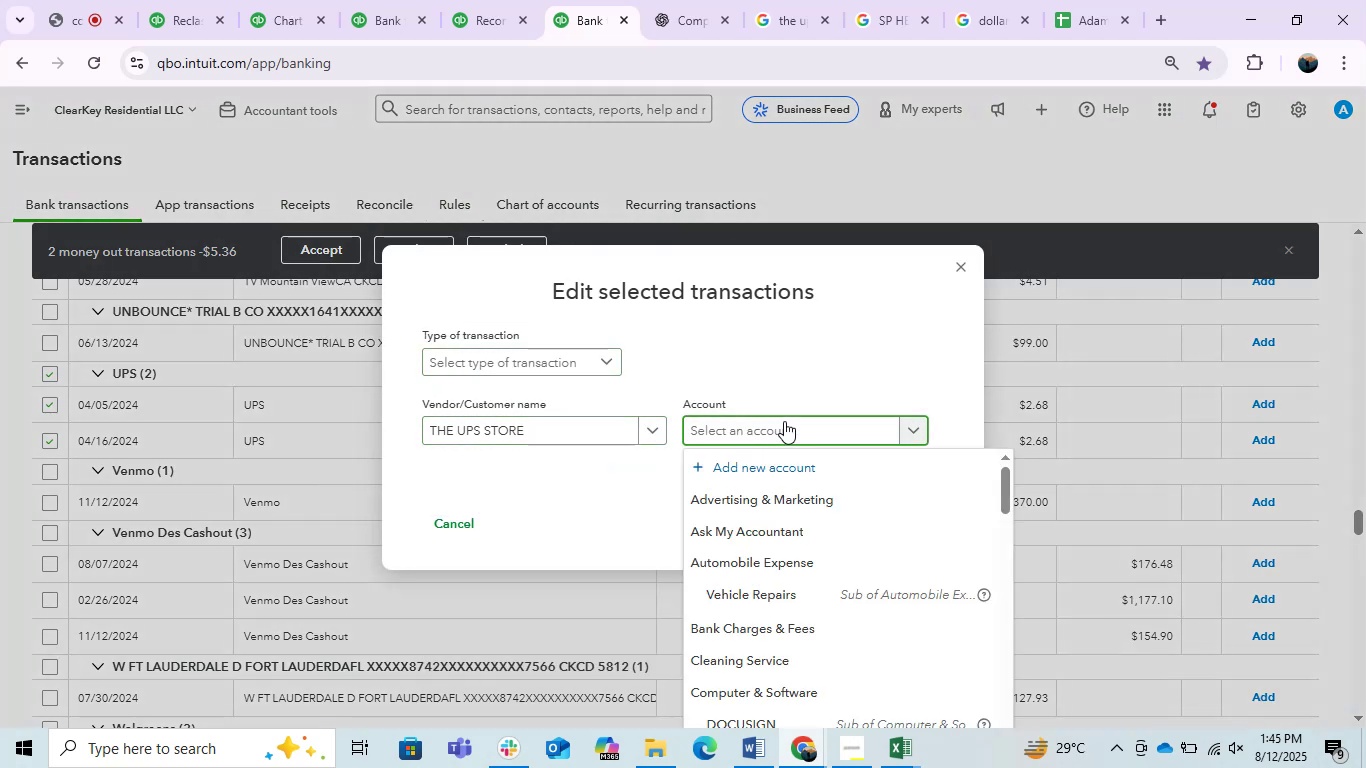 
type(po)
 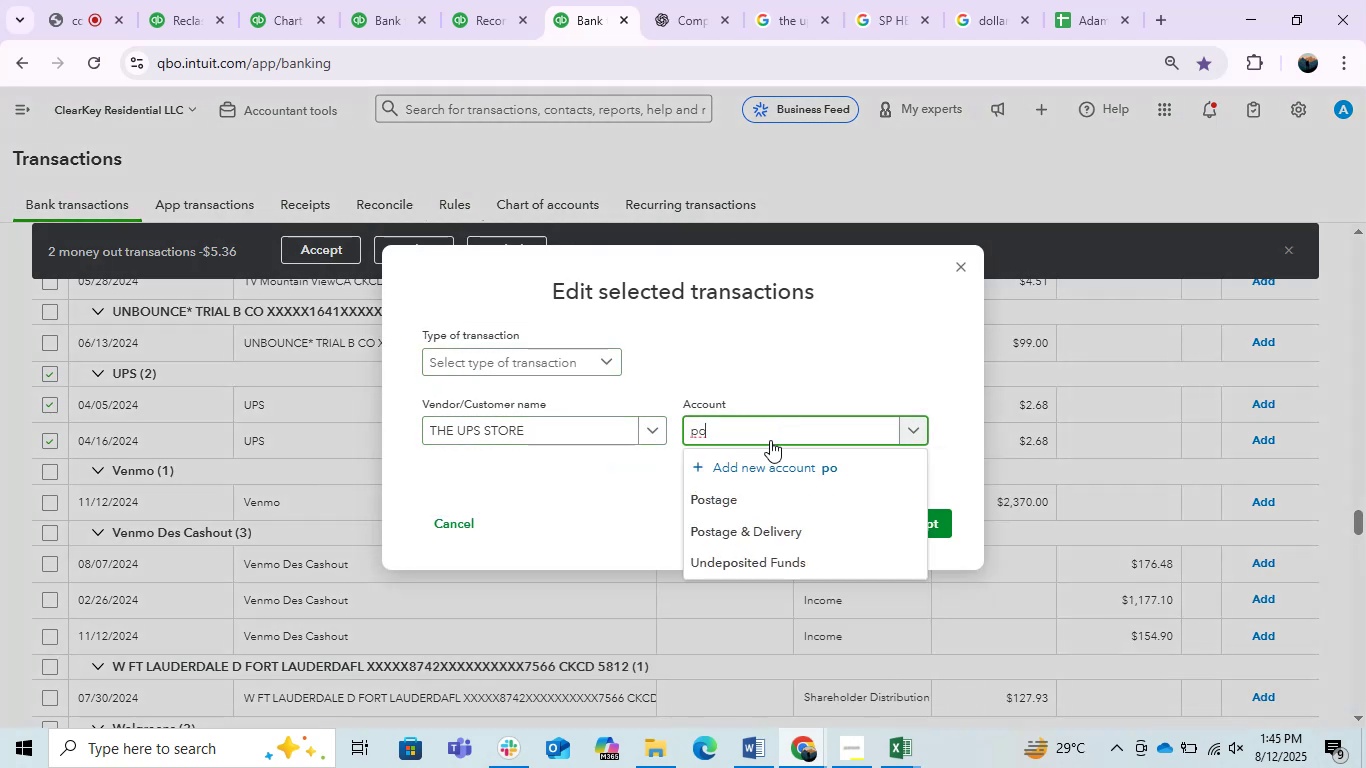 
left_click([758, 529])
 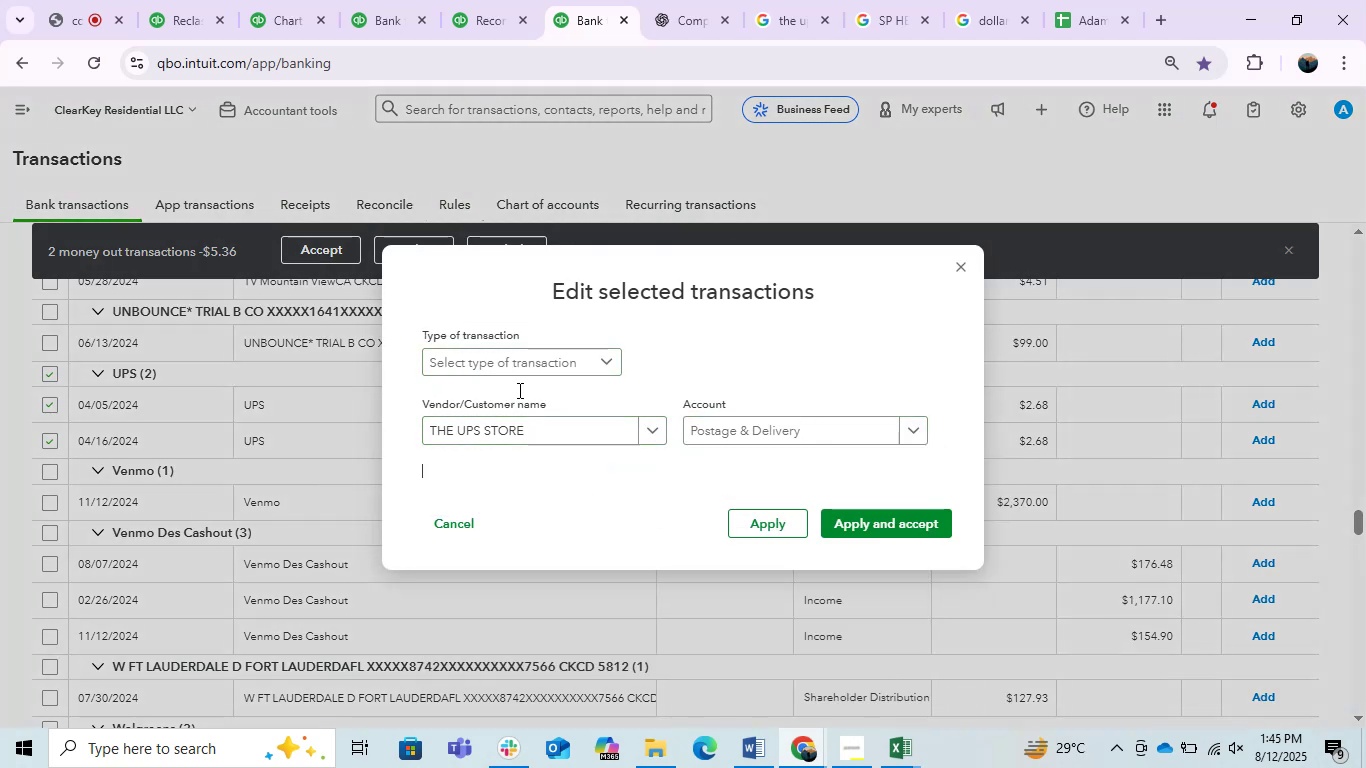 
left_click([500, 369])
 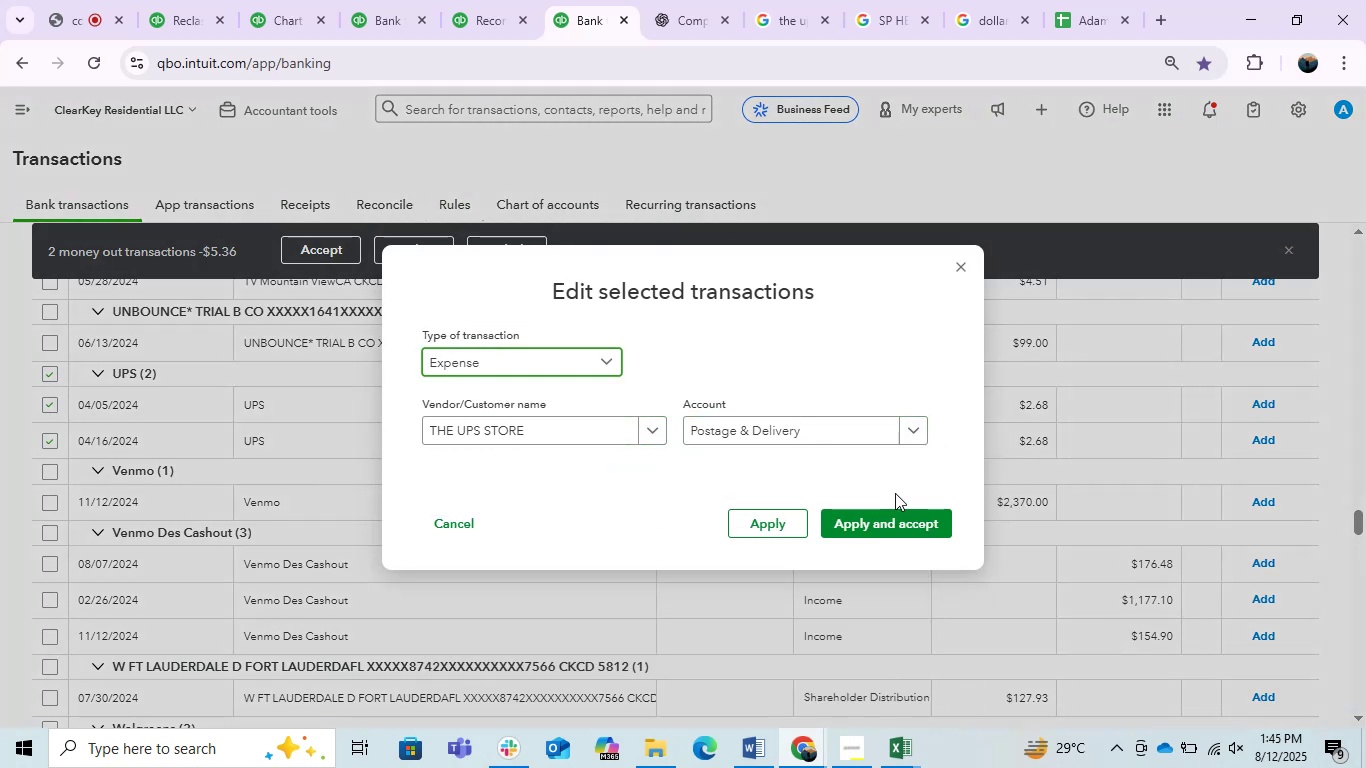 
left_click([899, 534])
 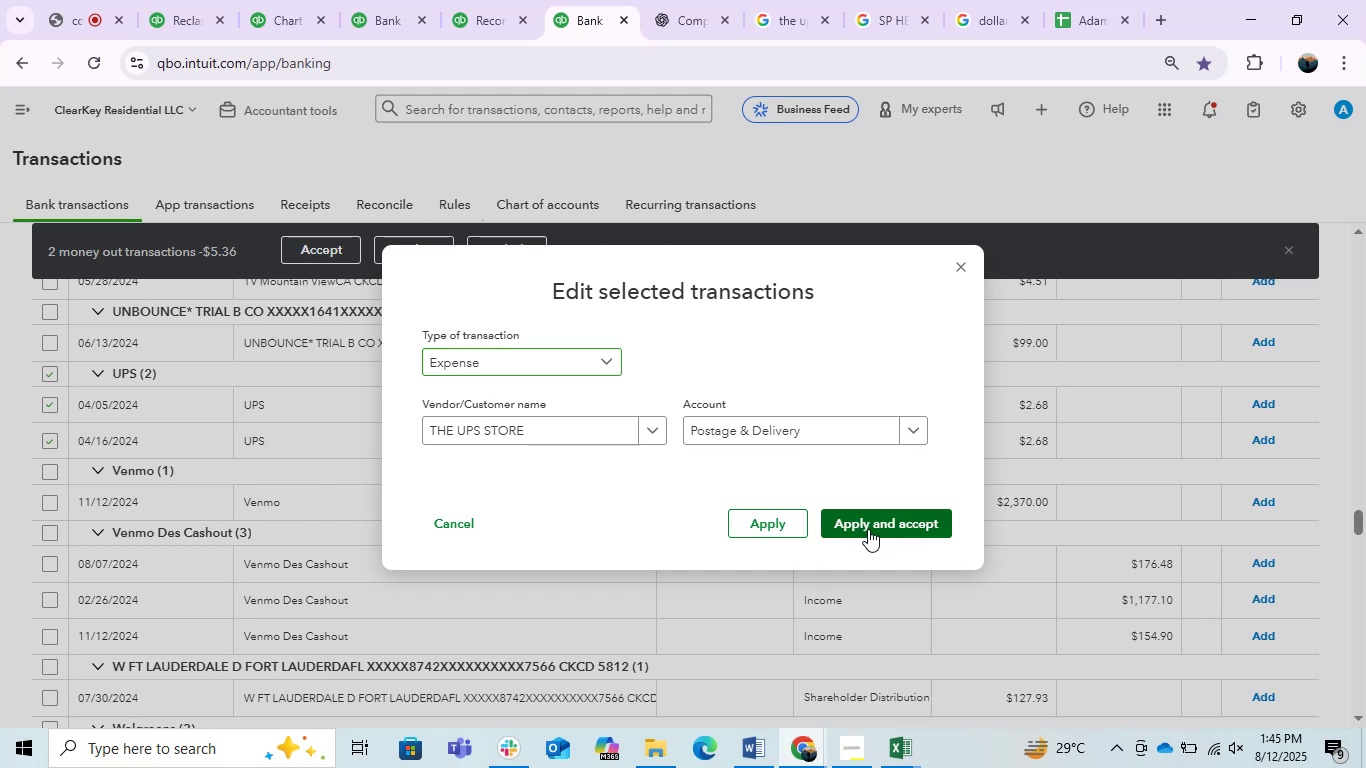 
left_click([853, 517])
 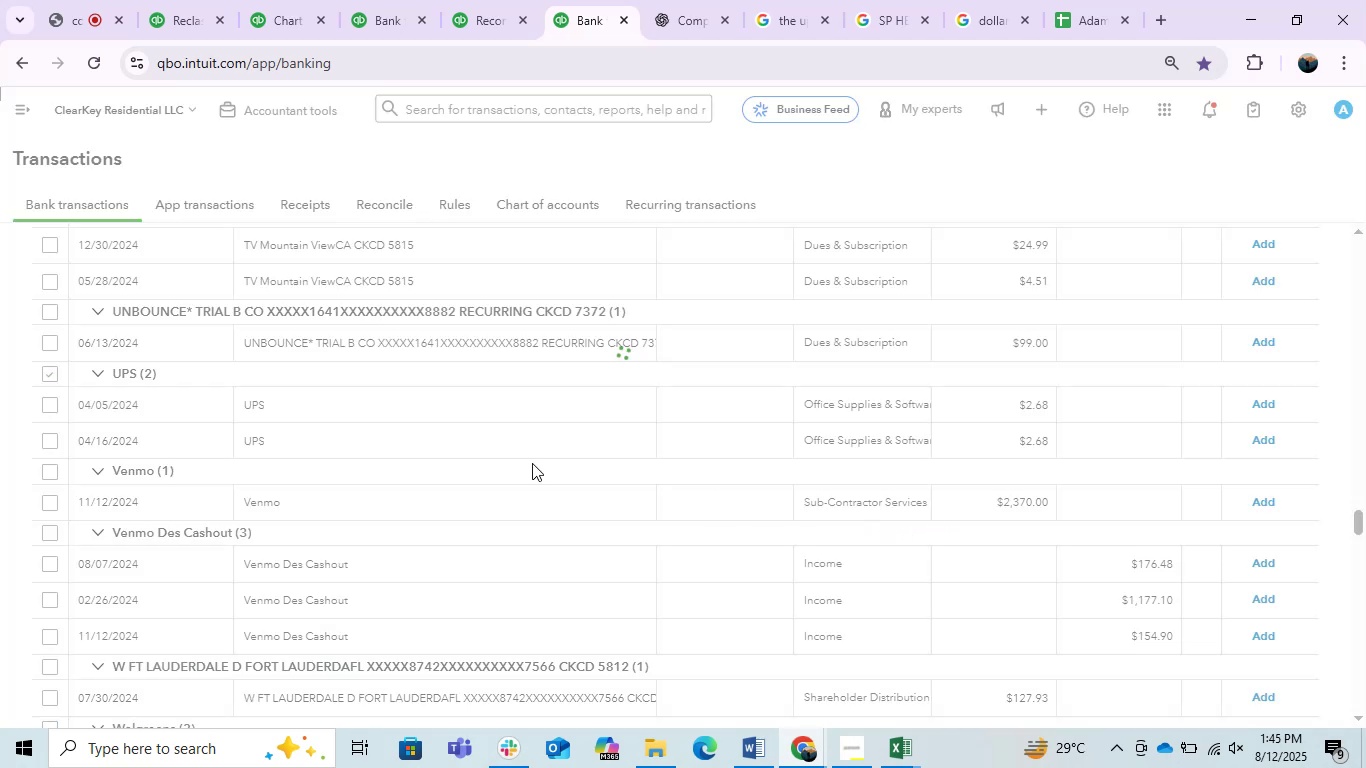 
mouse_move([467, 430])
 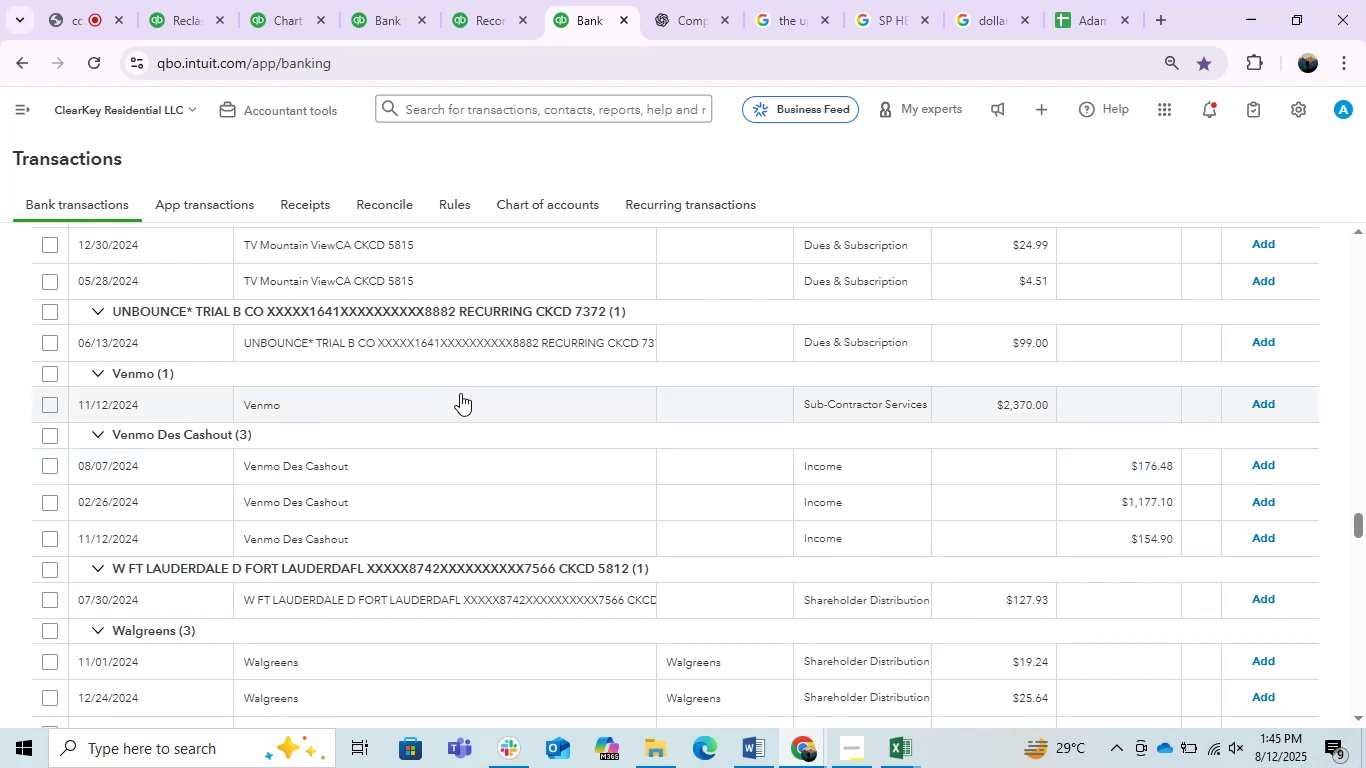 
left_click([460, 393])
 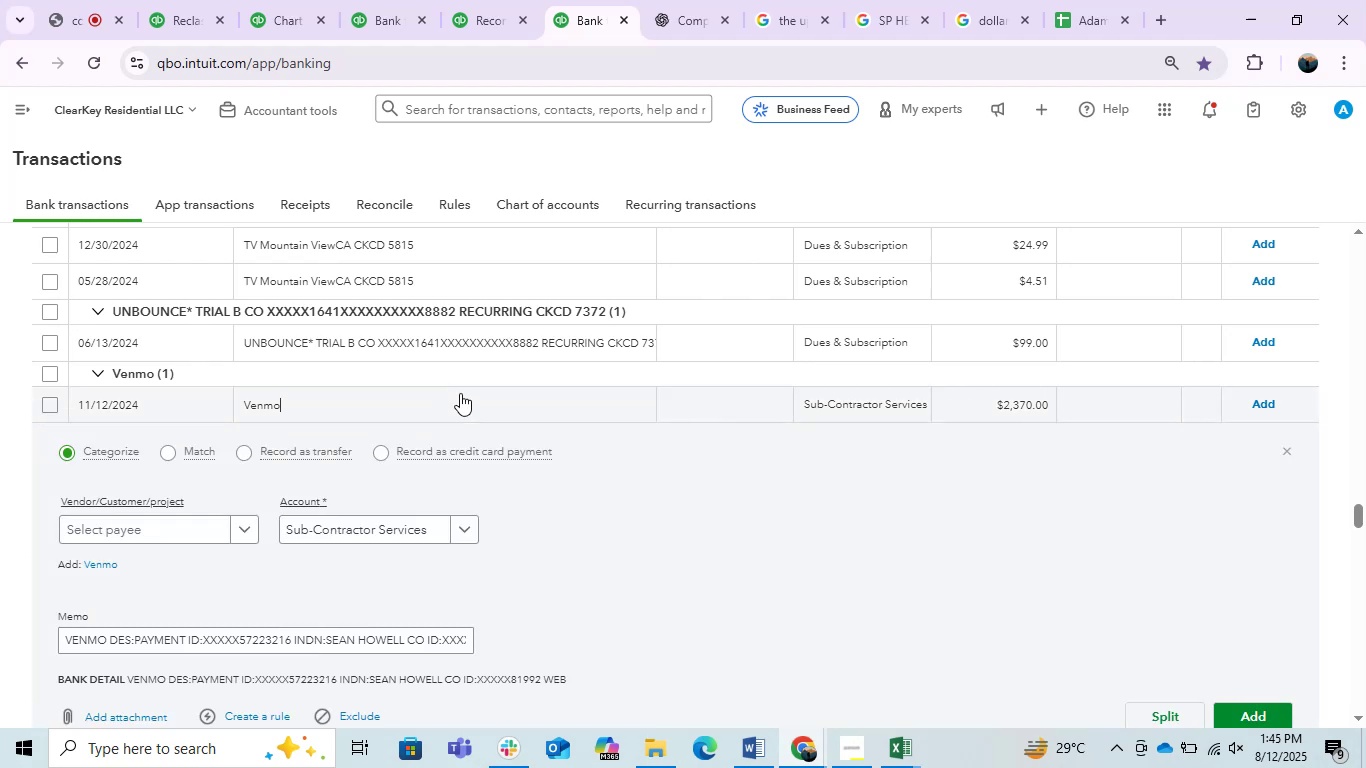 
left_click([460, 393])
 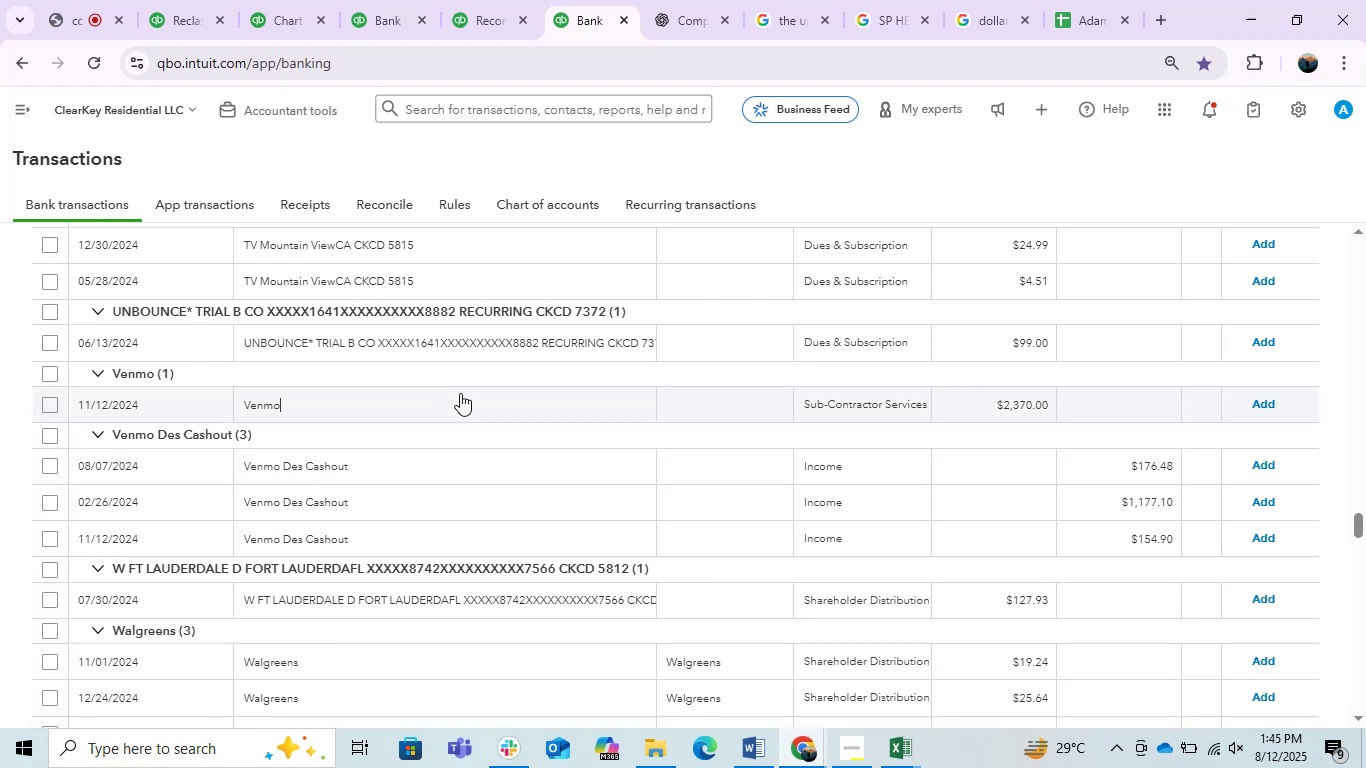 
scroll: coordinate [460, 393], scroll_direction: down, amount: 1.0
 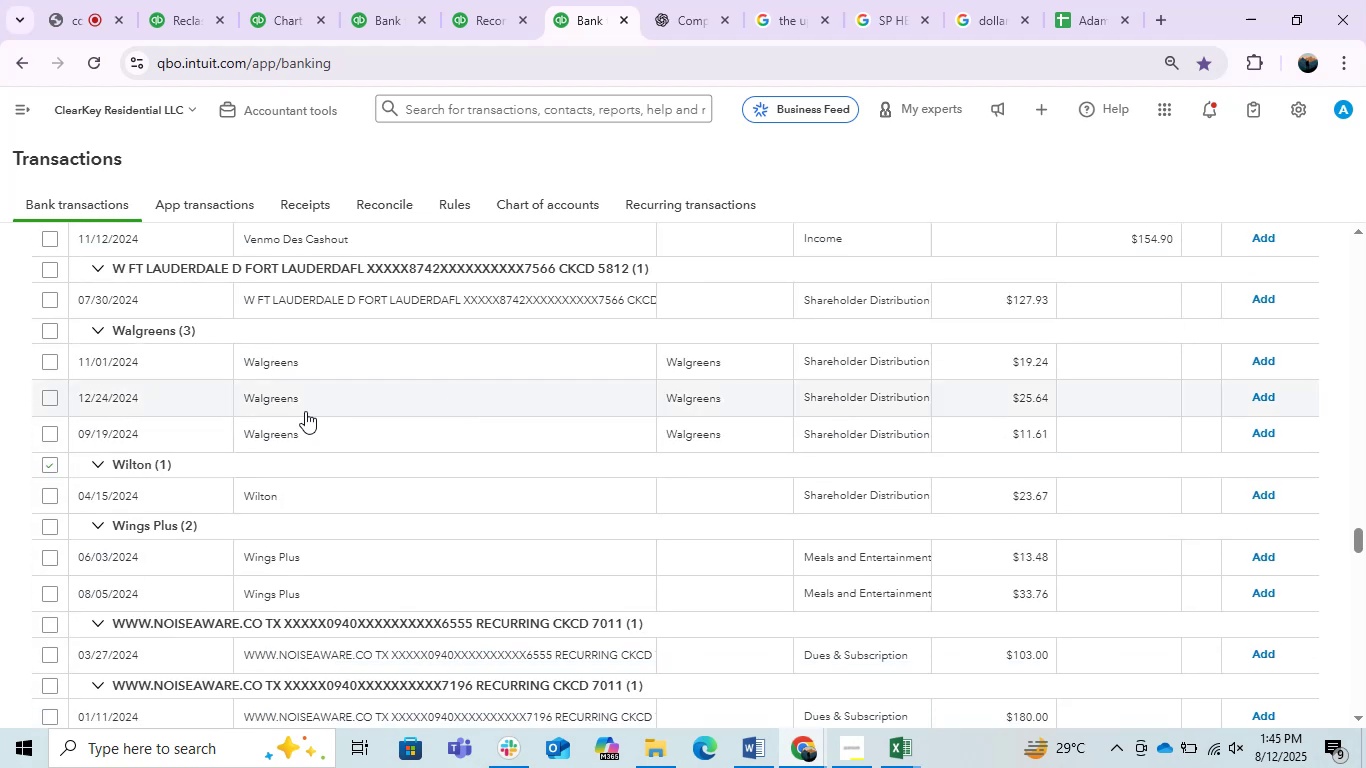 
left_click([316, 364])
 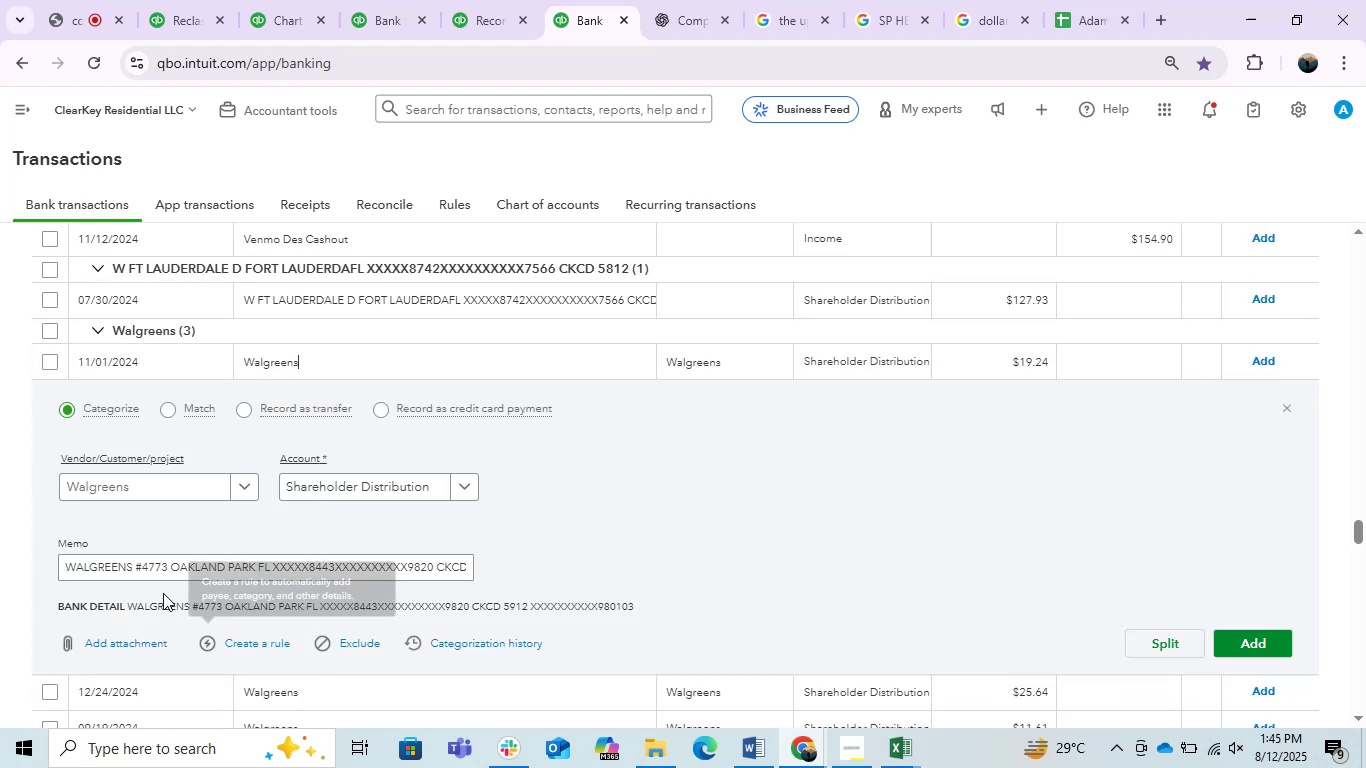 
left_click_drag(start_coordinate=[131, 567], to_coordinate=[31, 544])
 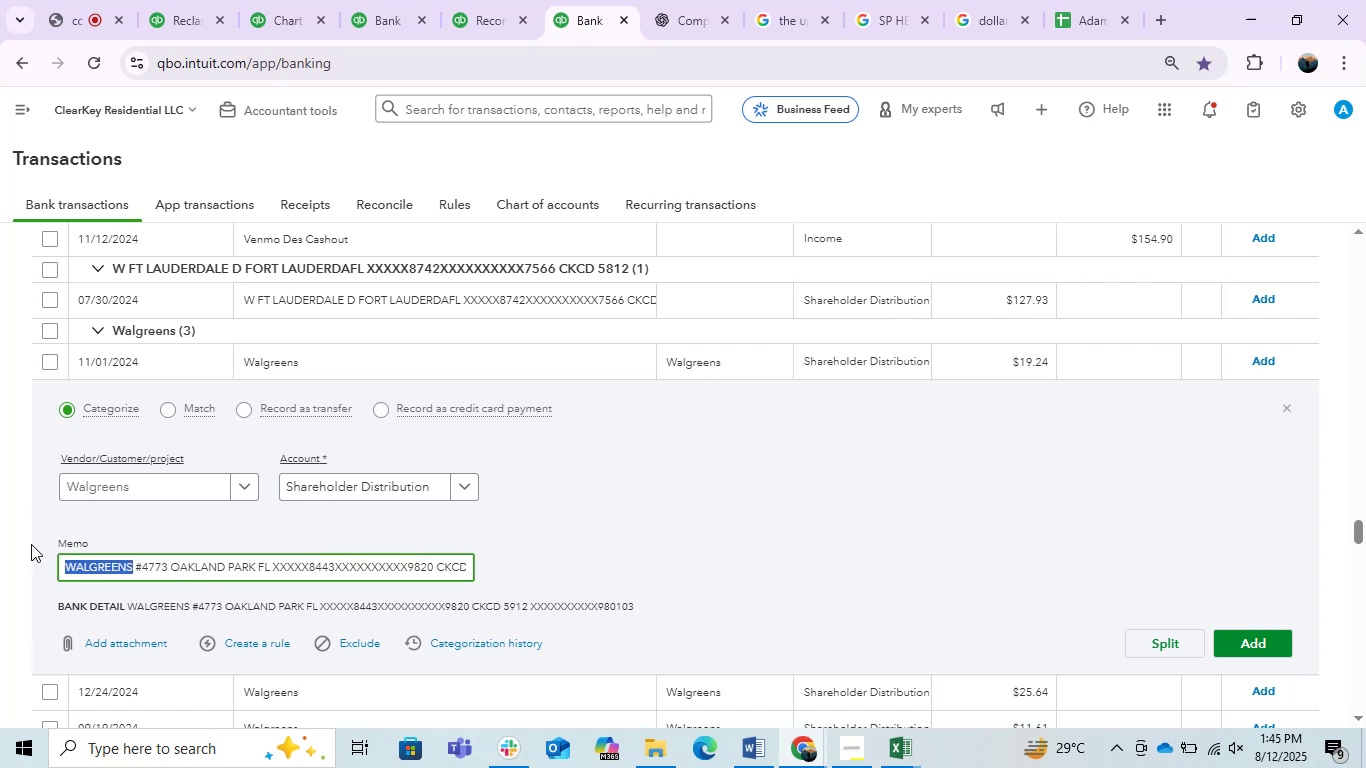 
key(Control+C)
 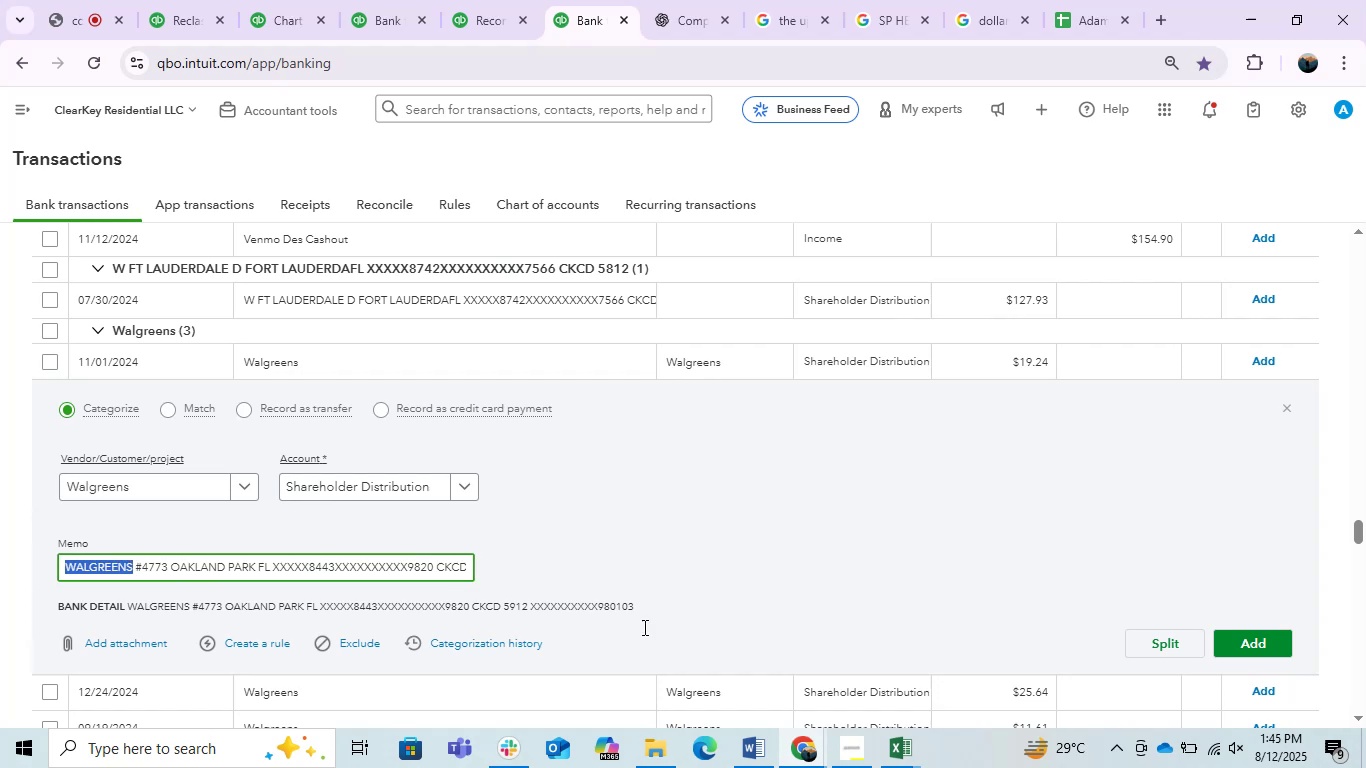 
key(Control+C)
 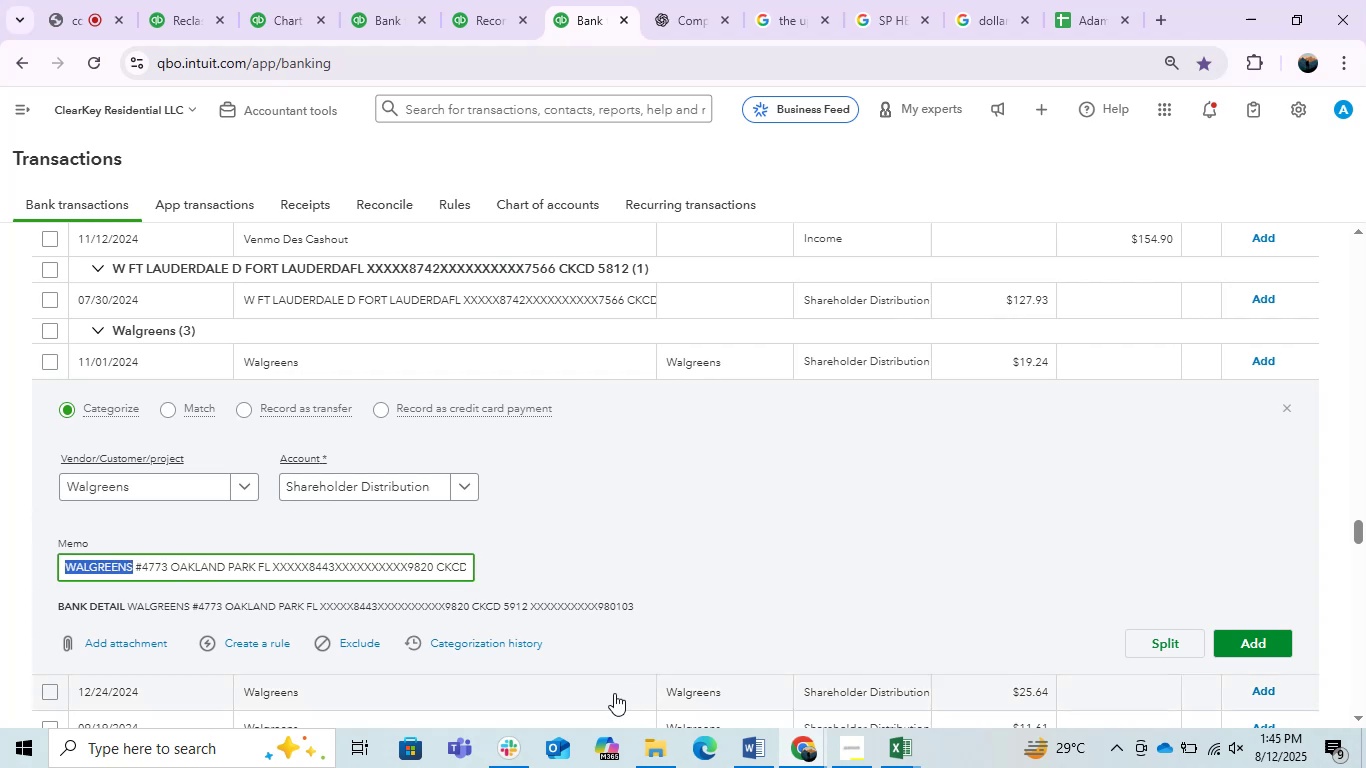 
key(Control+C)
 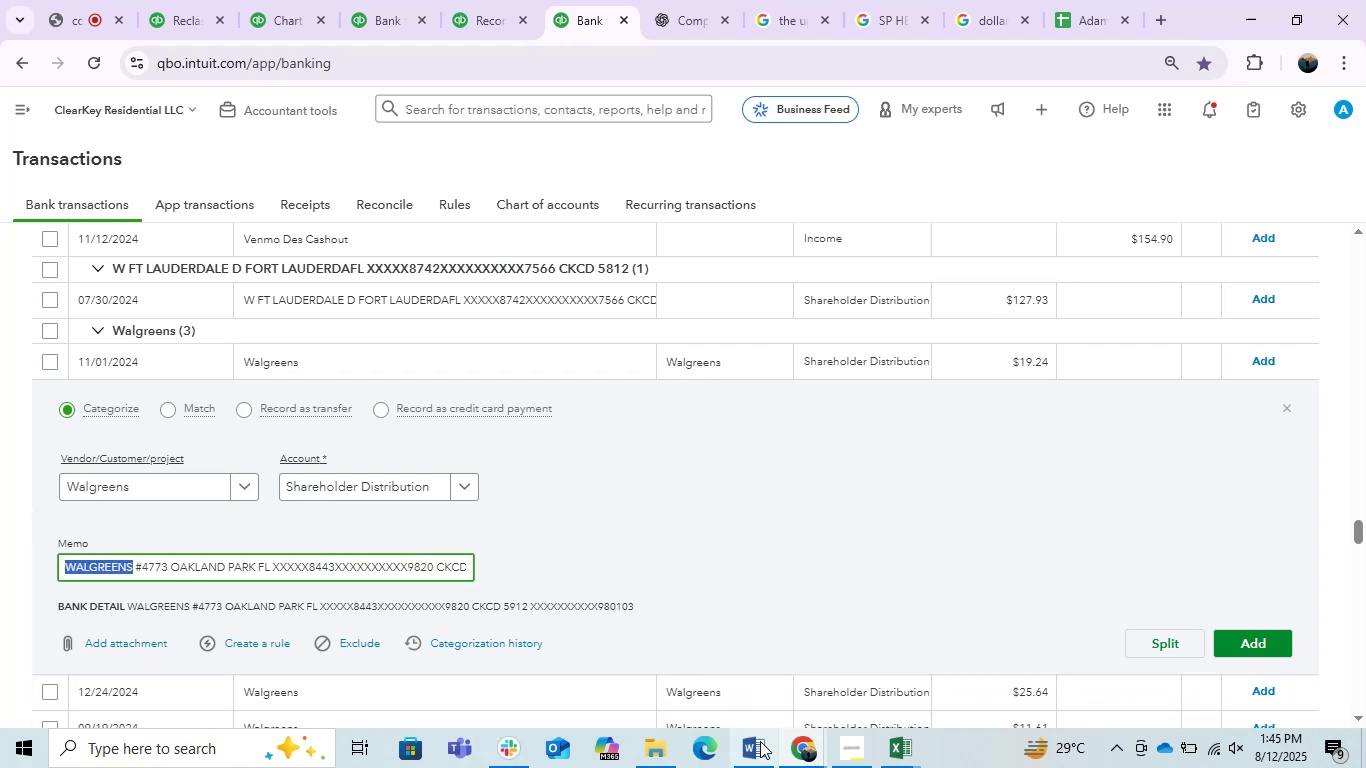 
left_click([760, 744])
 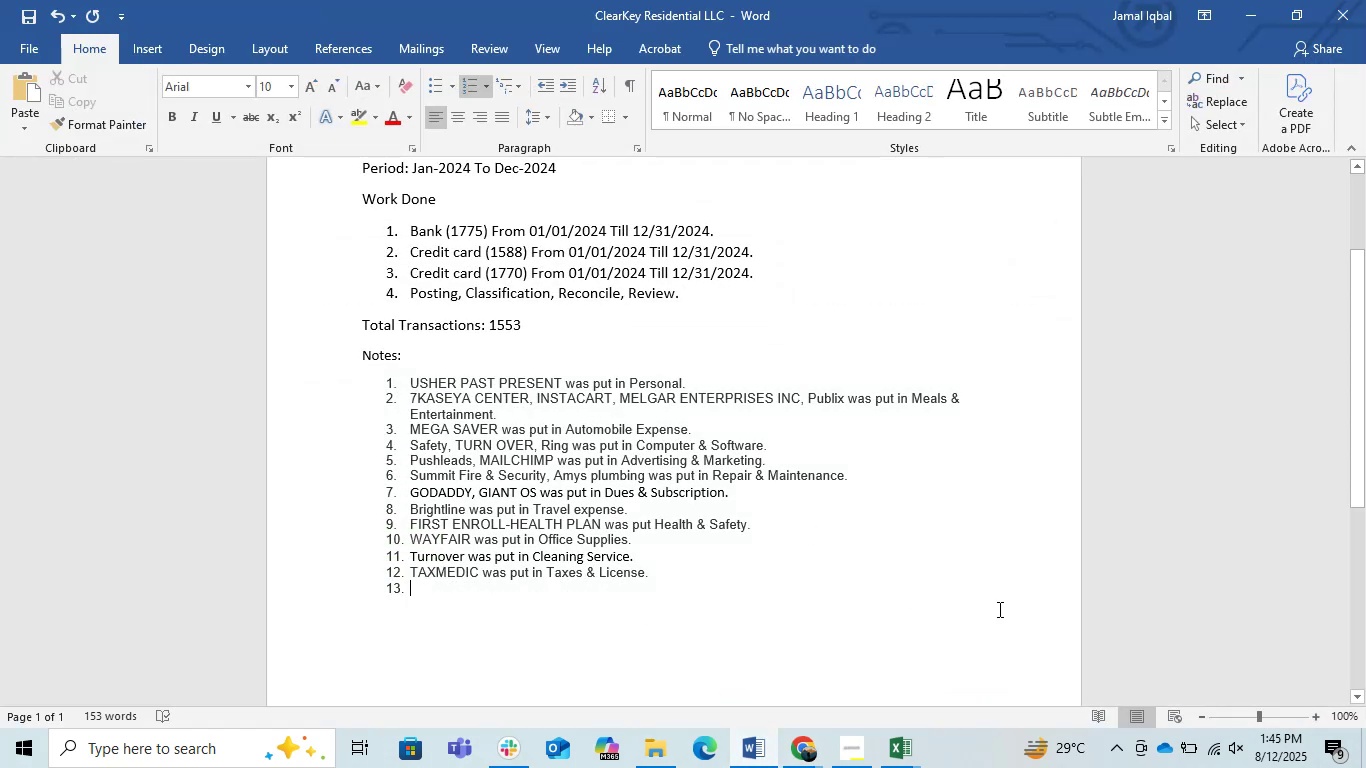 
left_click([1011, 588])
 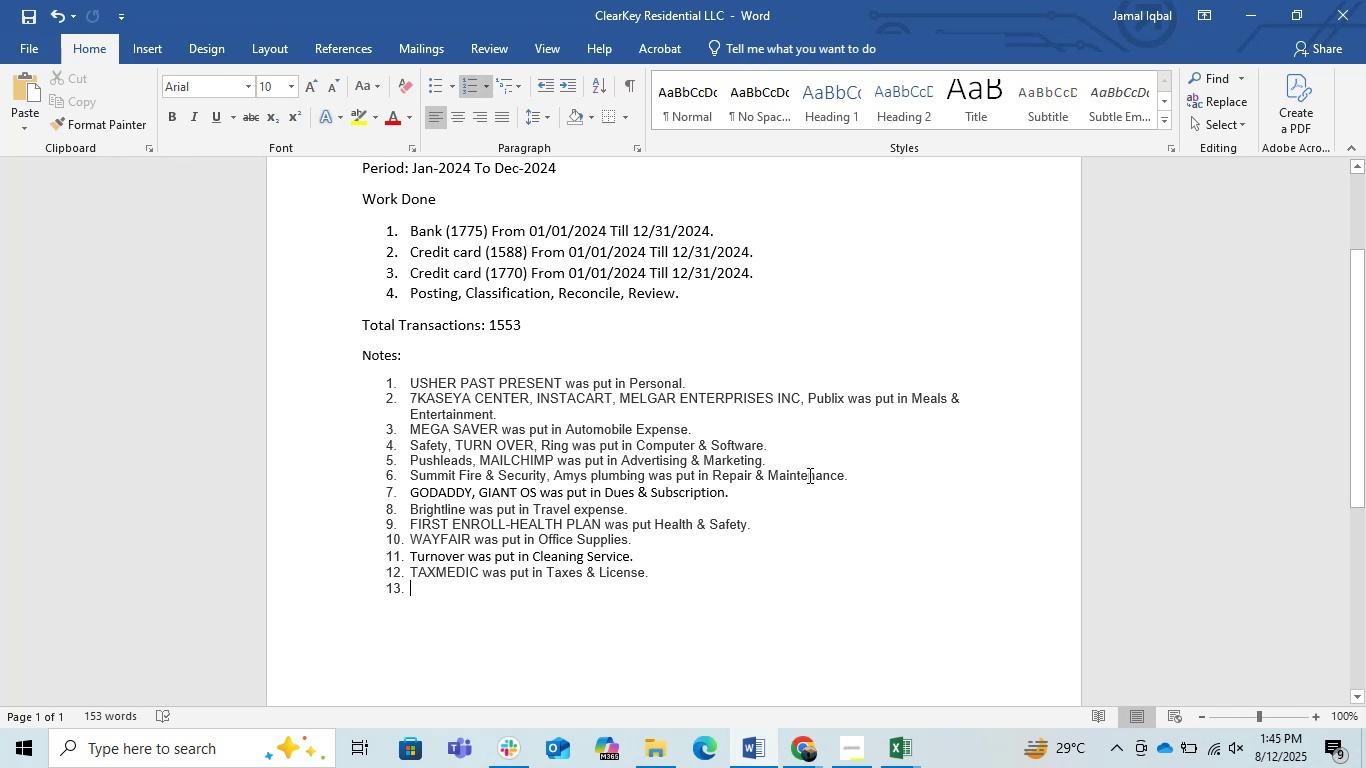 
wait(7.75)
 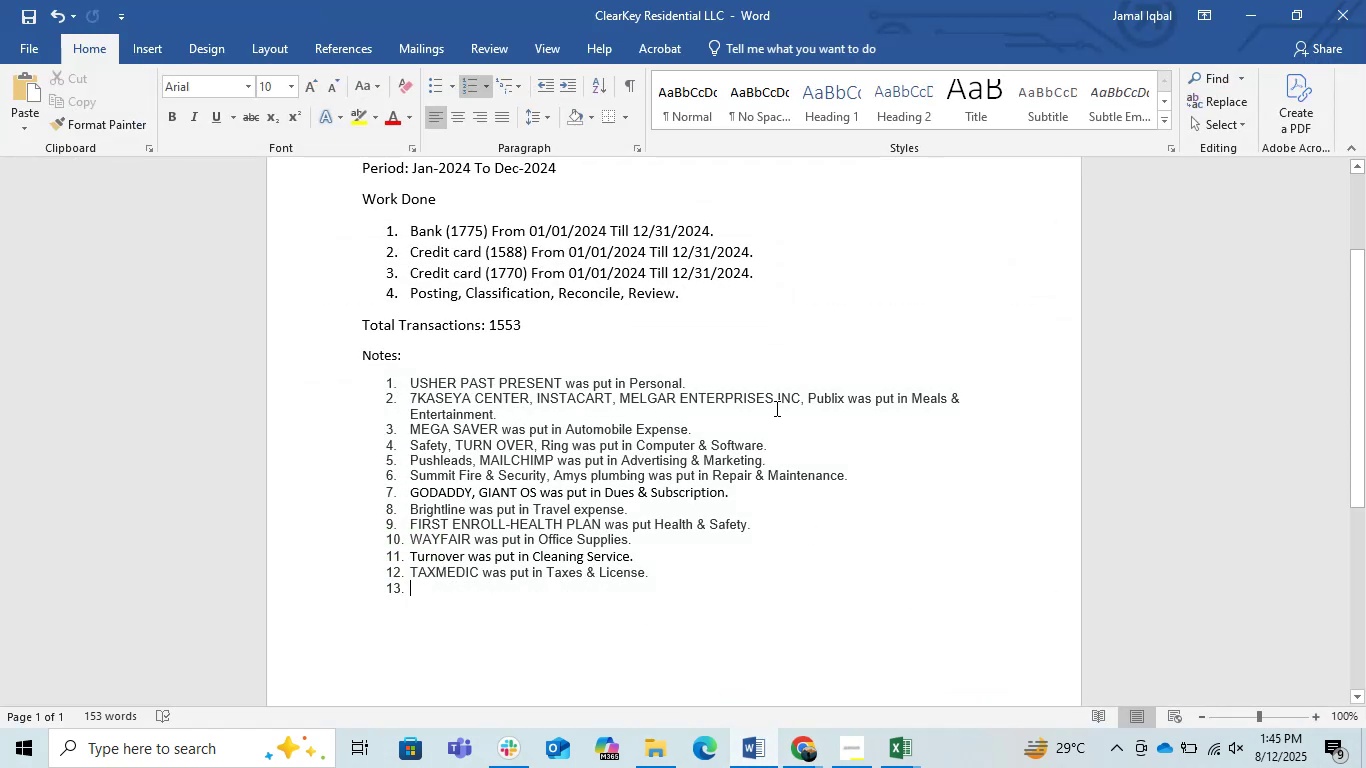 
left_click([1247, 6])
 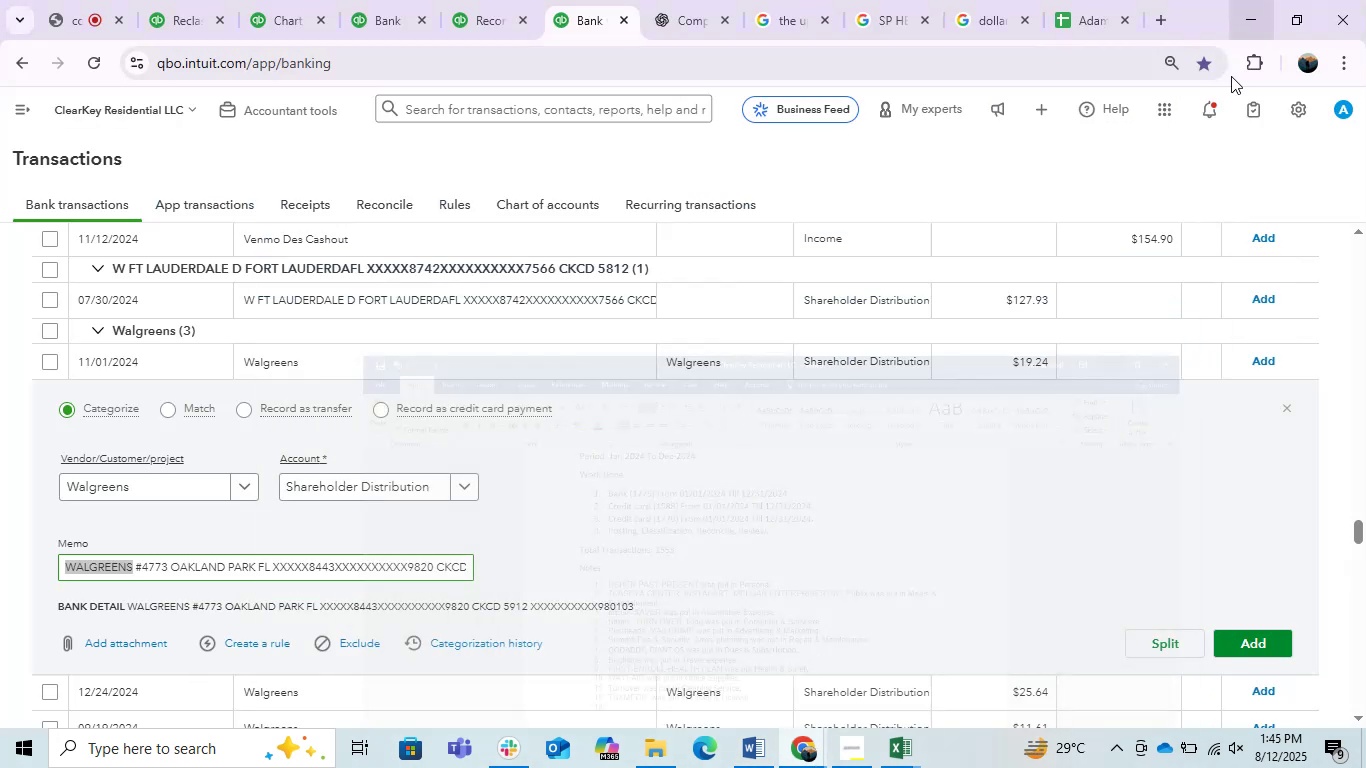 
scroll: coordinate [614, 444], scroll_direction: up, amount: 21.0
 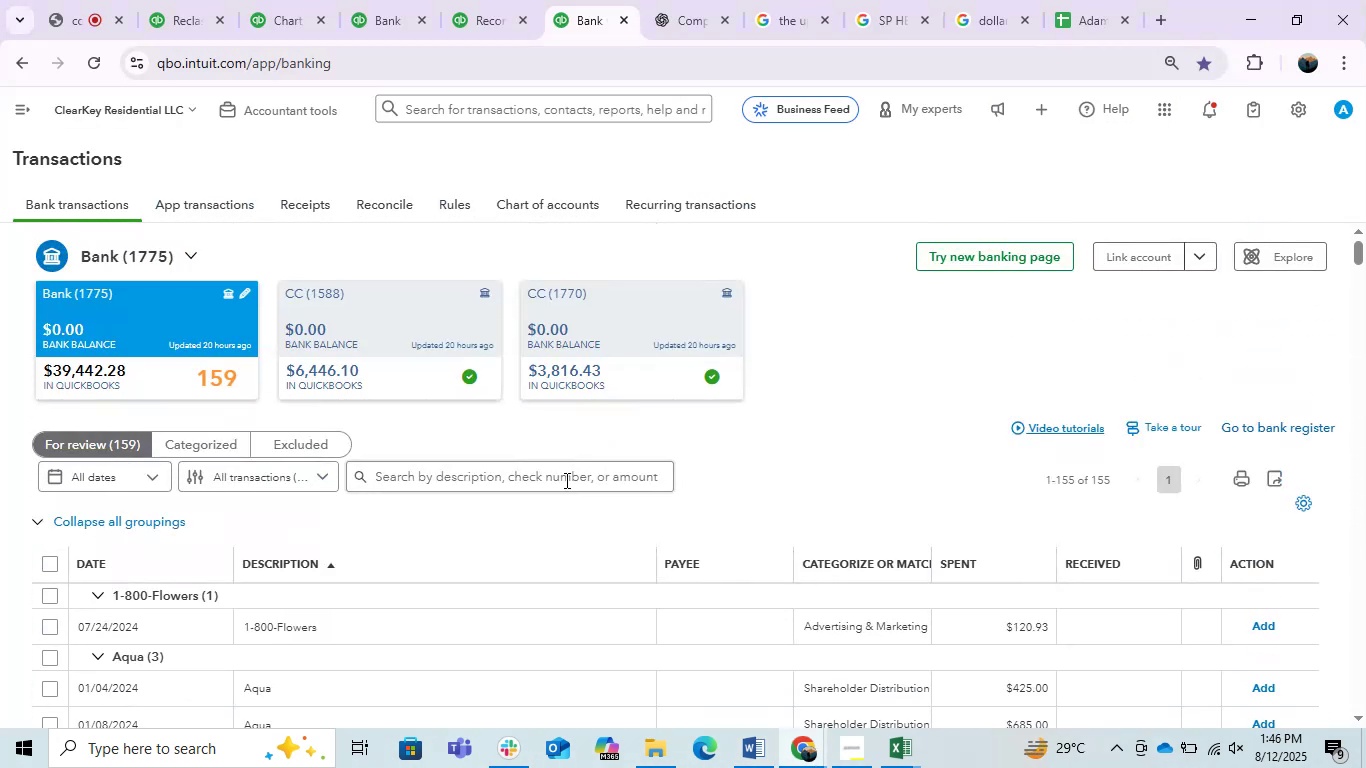 
left_click([561, 480])
 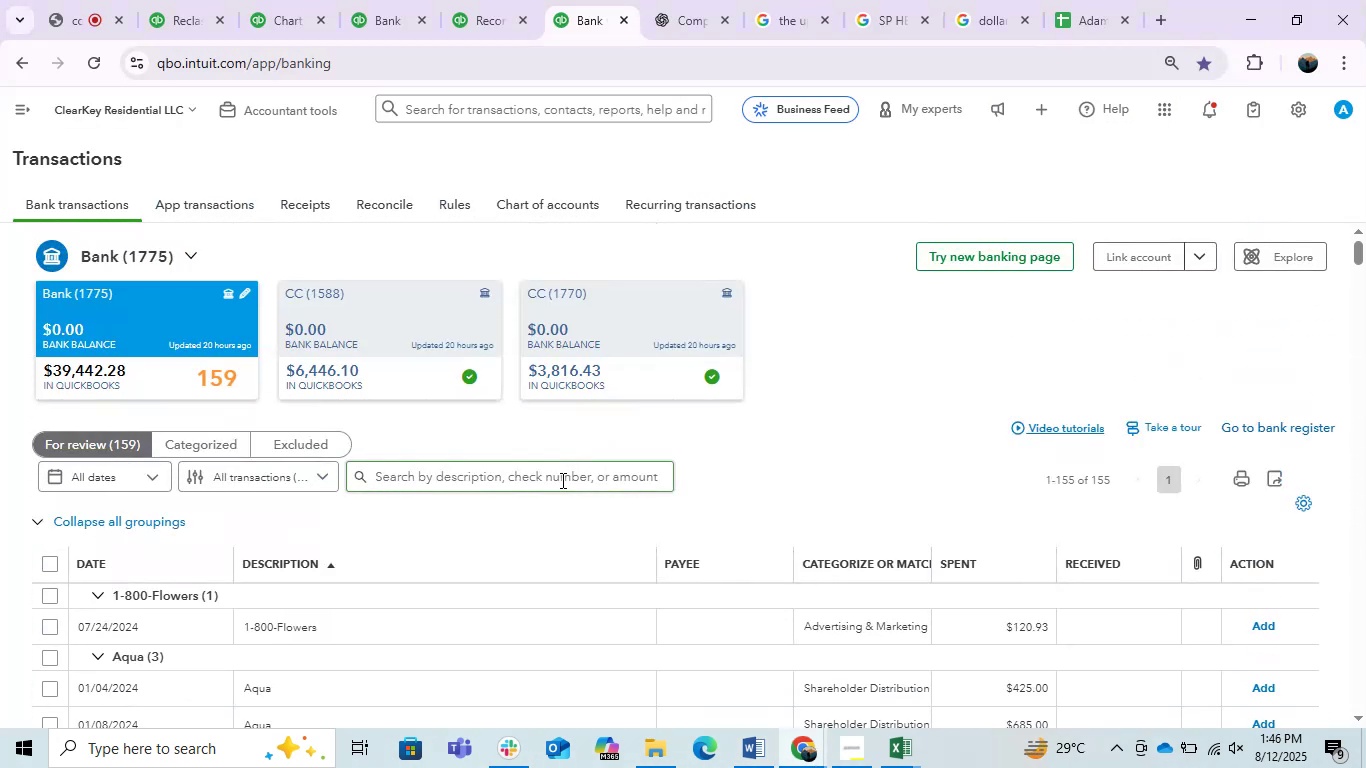 
key(Control+ControlLeft)
 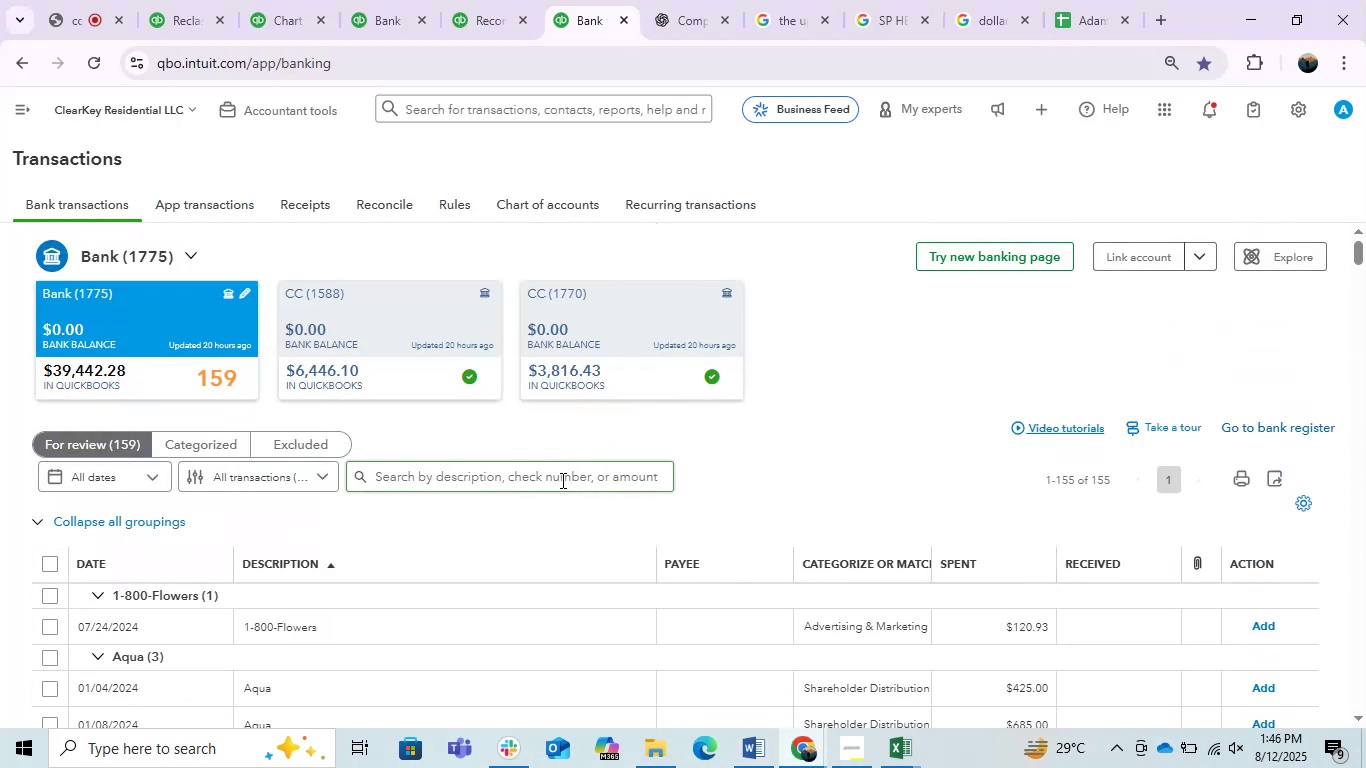 
key(Control+V)
 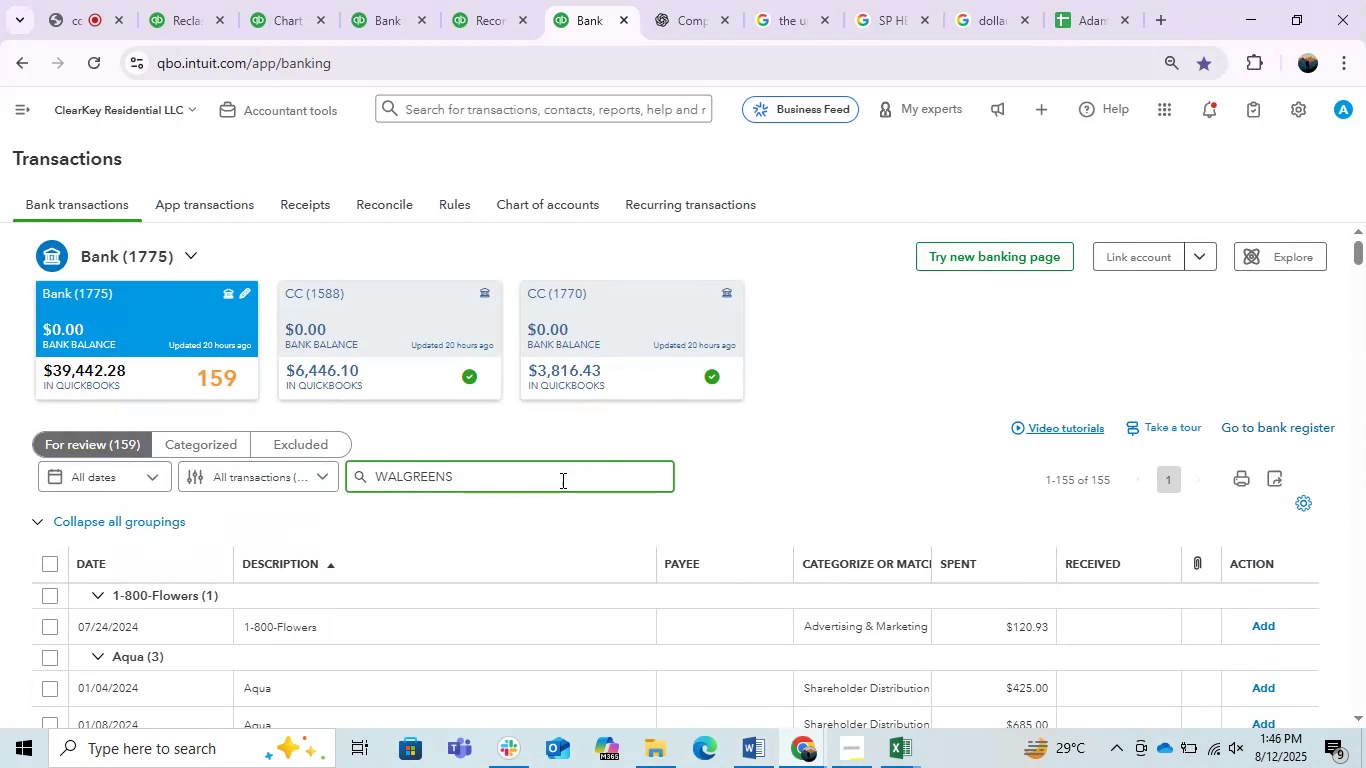 
key(Enter)
 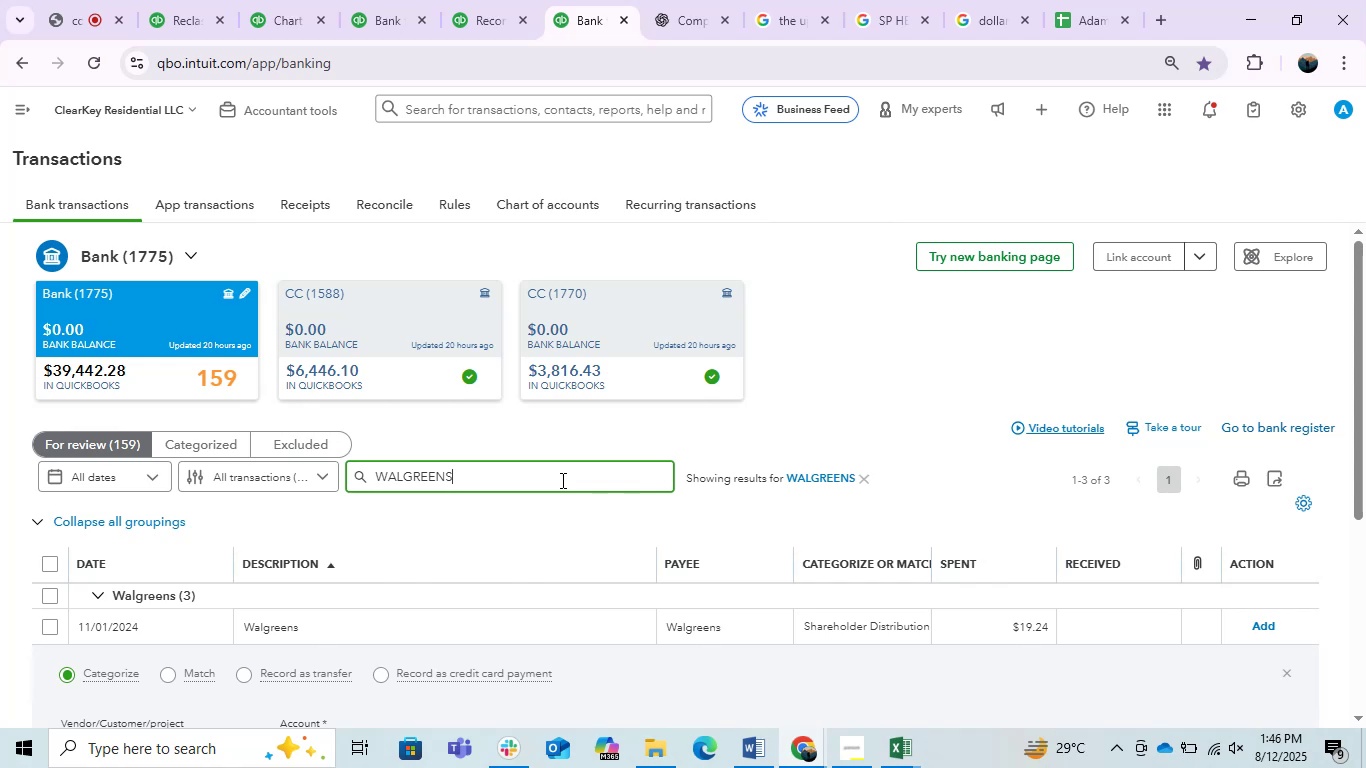 
left_click([516, 623])
 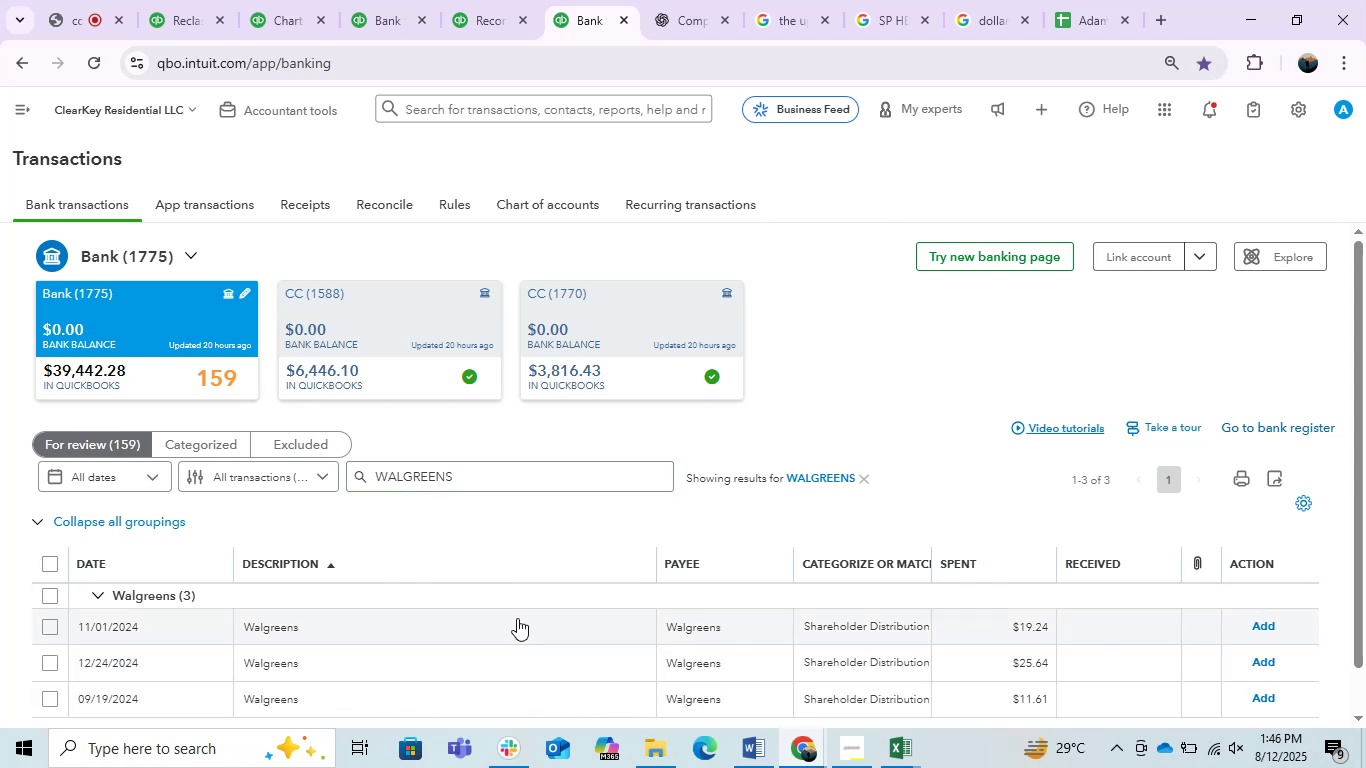 
scroll: coordinate [517, 618], scroll_direction: down, amount: 1.0
 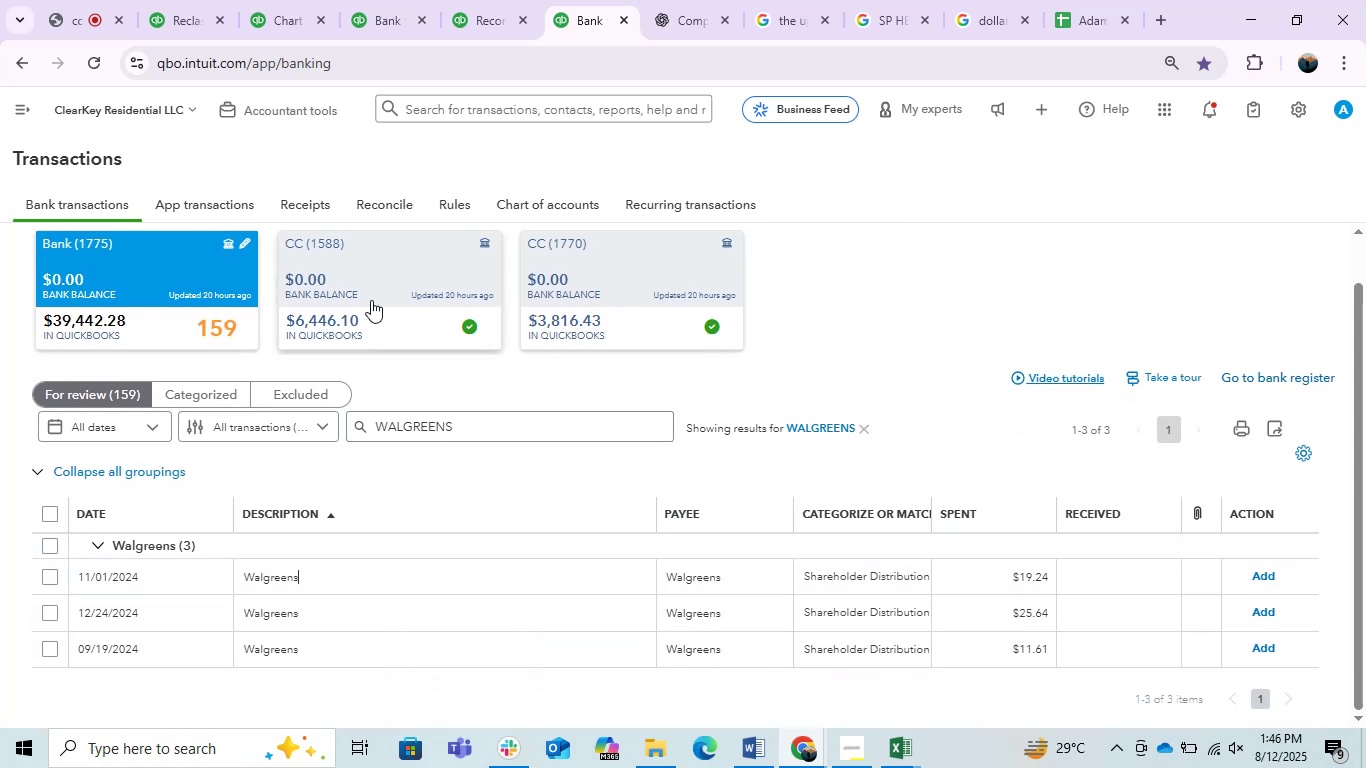 
left_click([346, 293])
 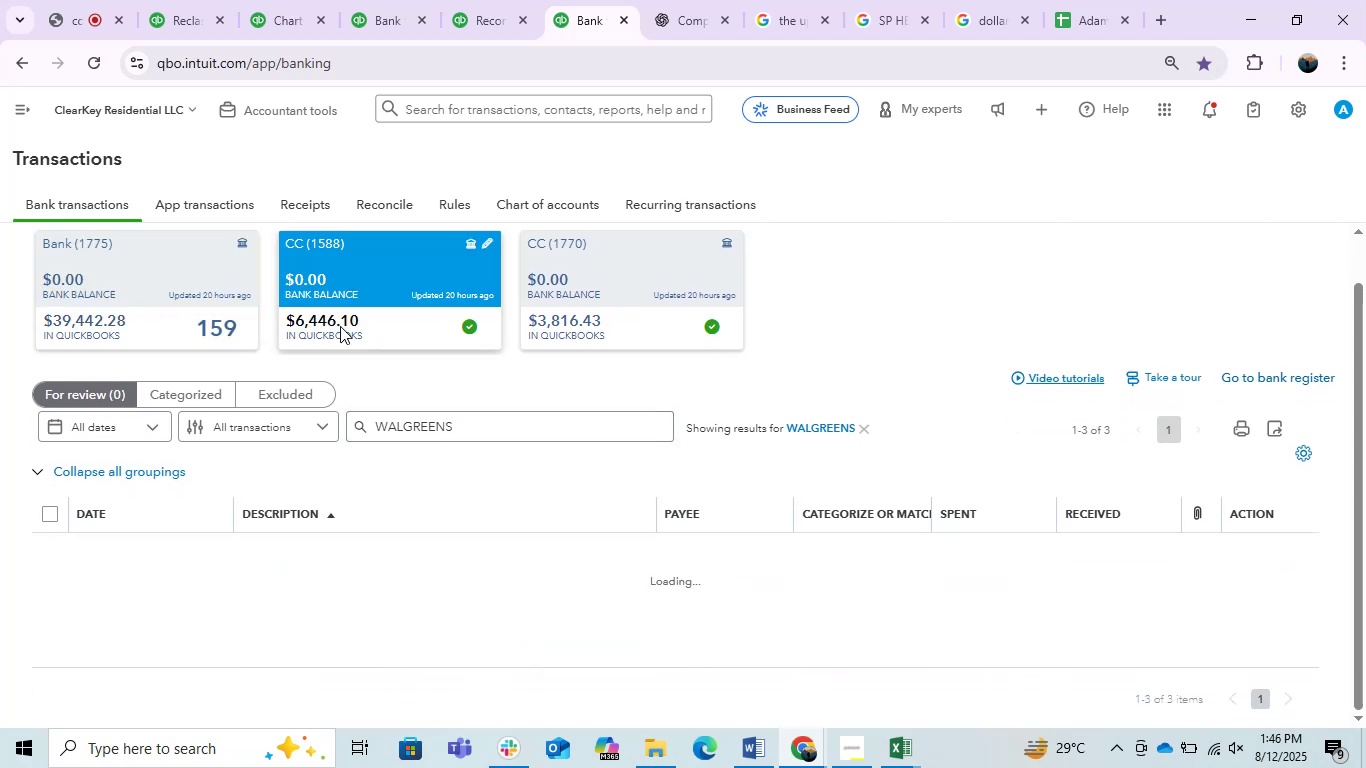 
mouse_move([205, 367])
 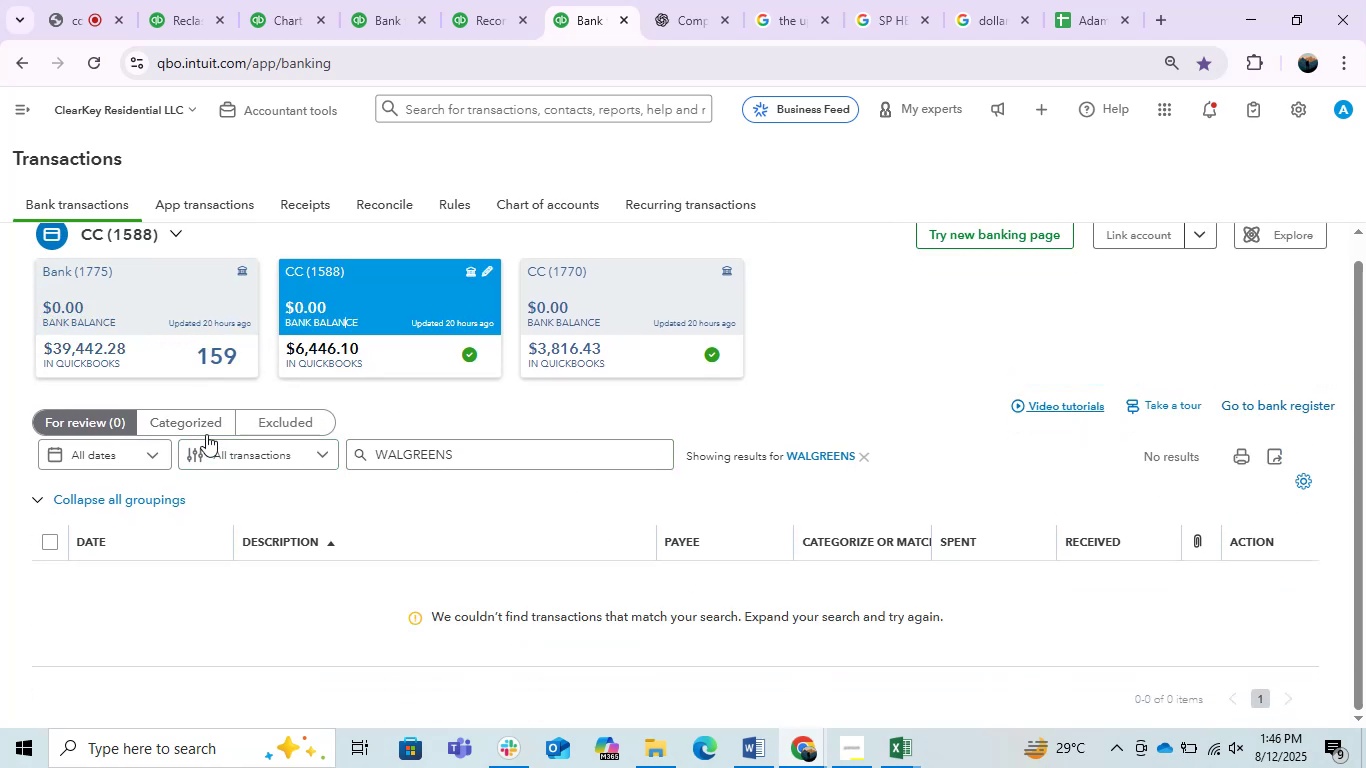 
left_click([202, 429])
 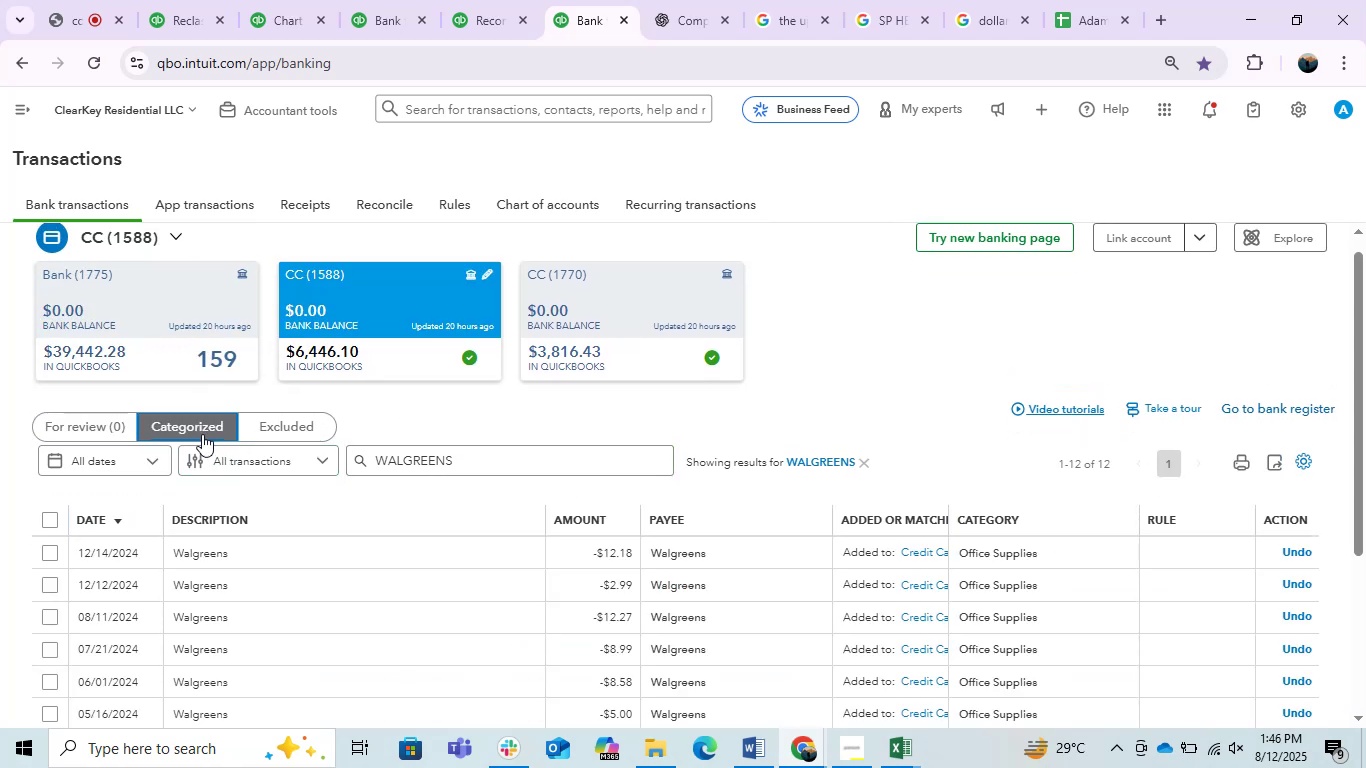 
scroll: coordinate [410, 568], scroll_direction: down, amount: 1.0
 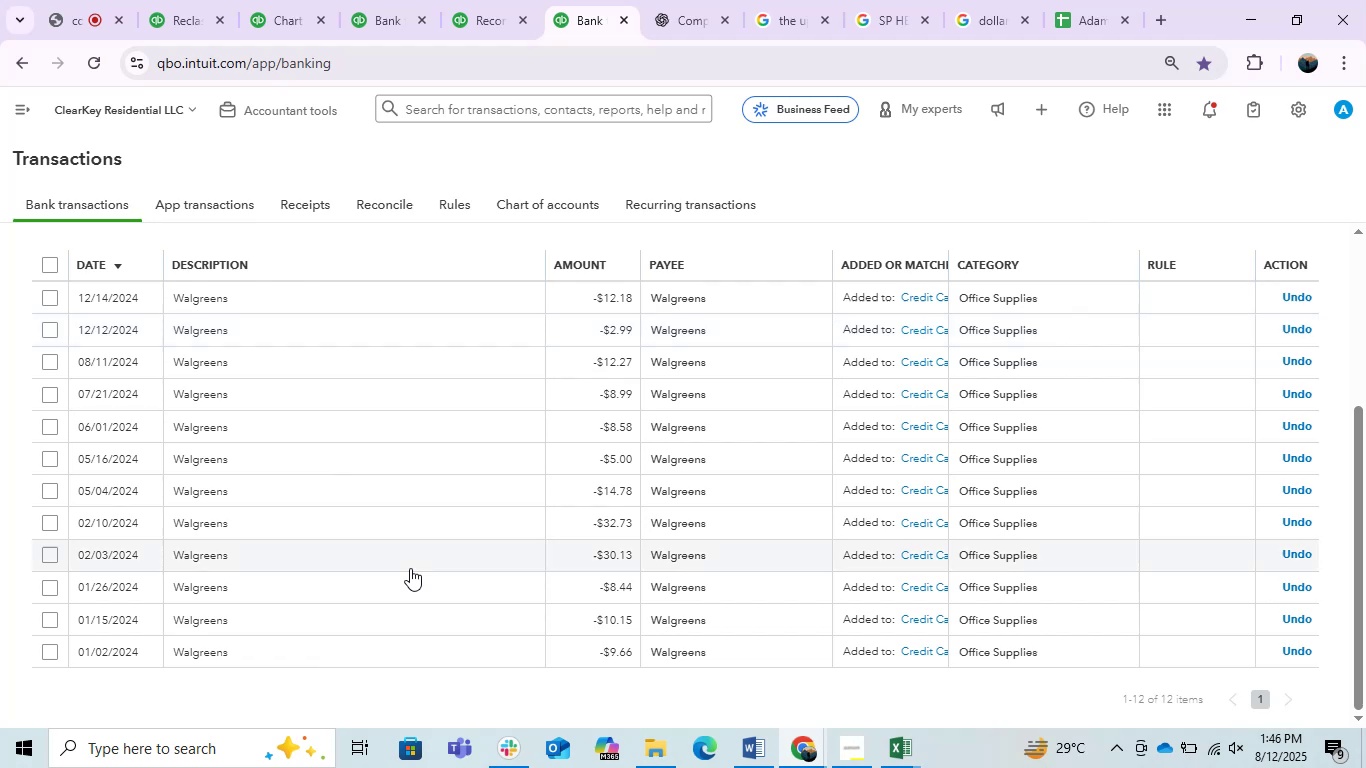 
scroll: coordinate [398, 558], scroll_direction: up, amount: 2.0
 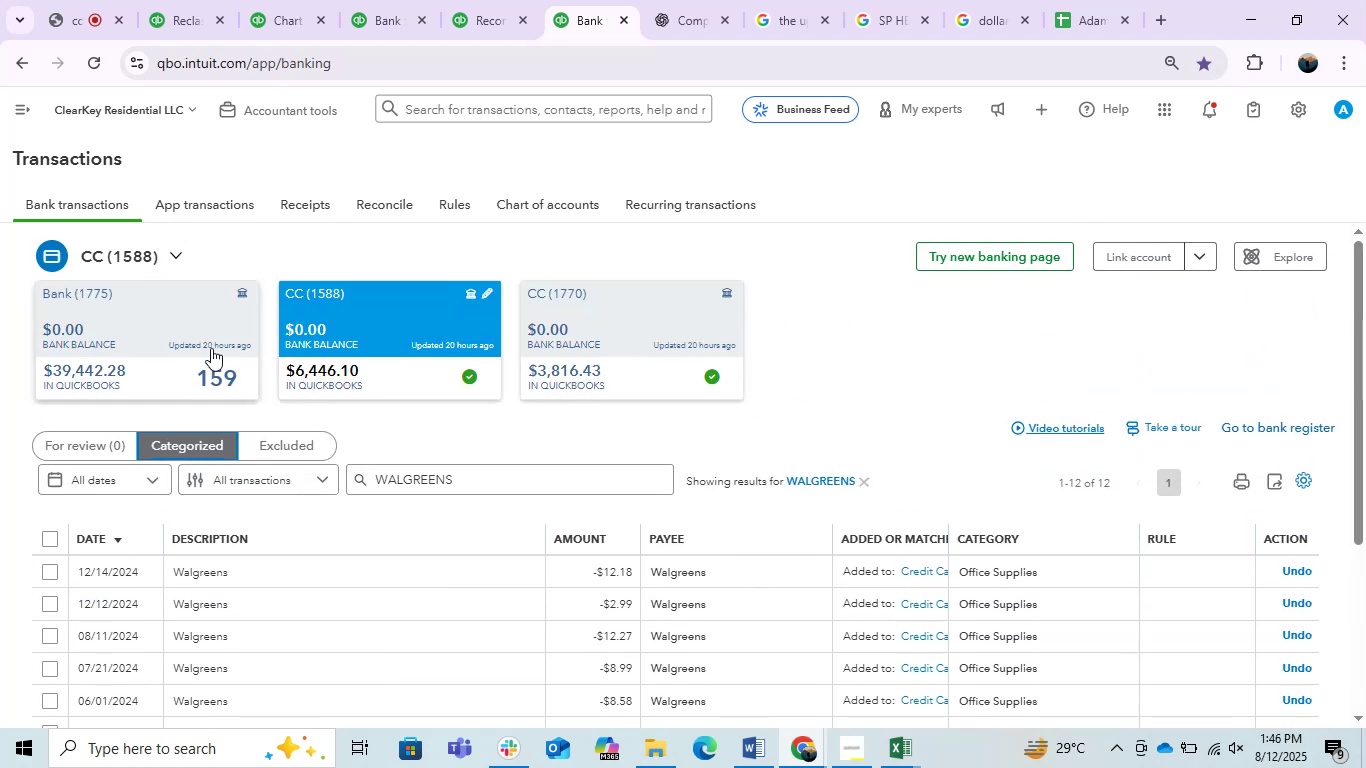 
left_click([198, 341])
 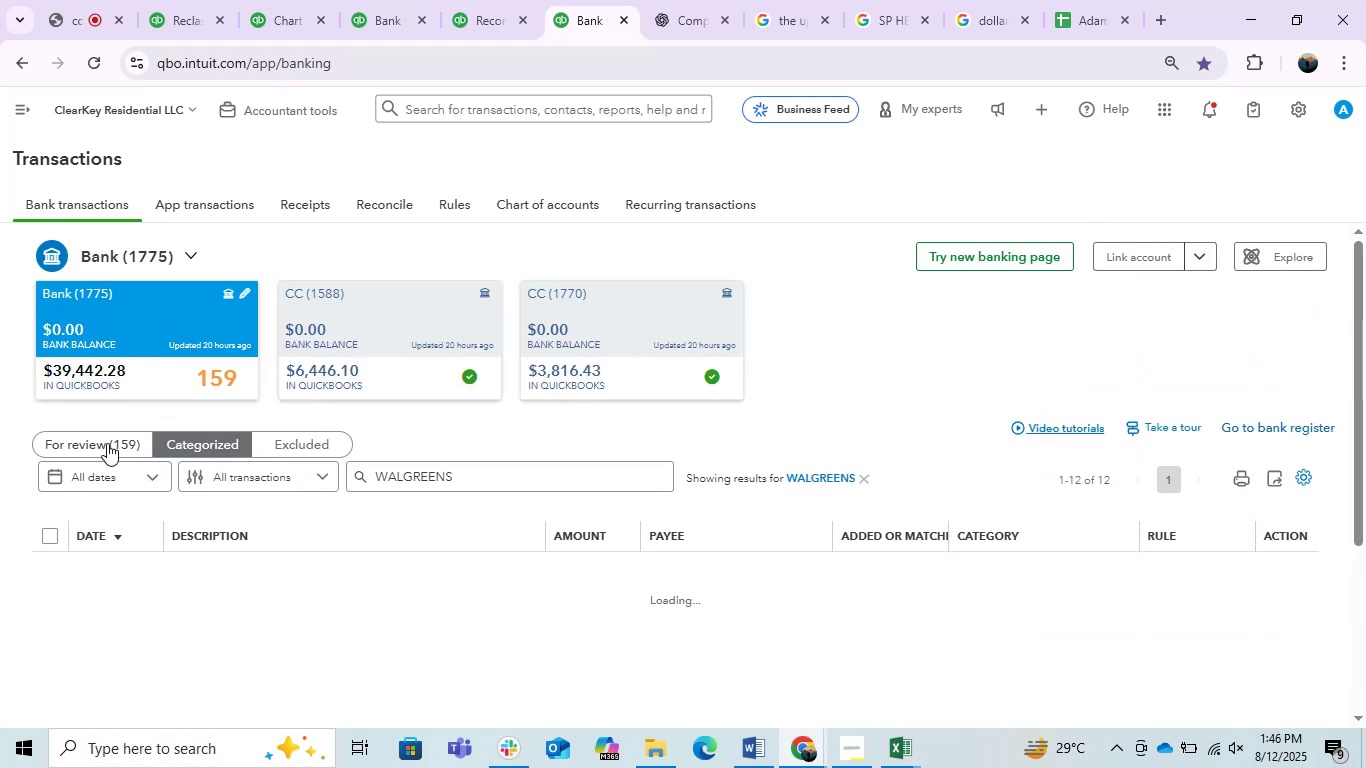 
left_click([107, 443])
 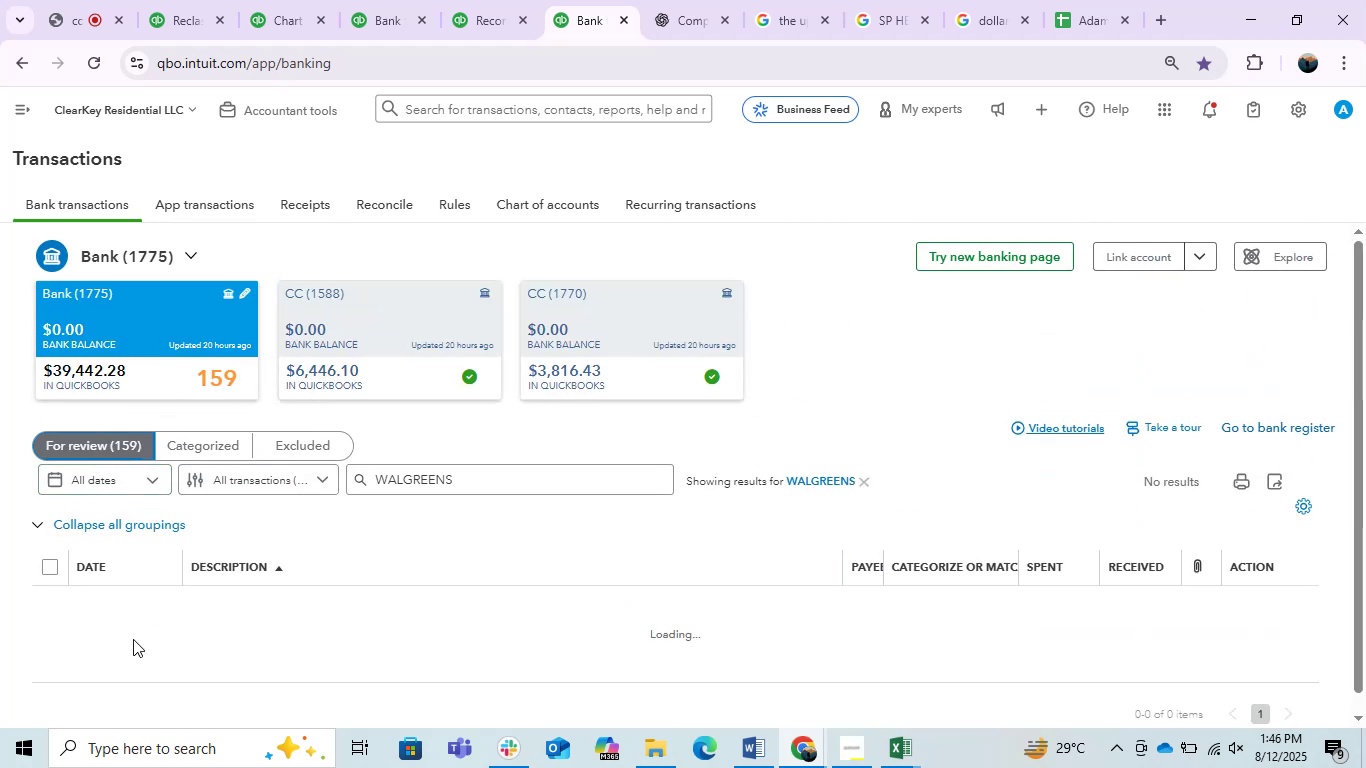 
scroll: coordinate [103, 645], scroll_direction: down, amount: 1.0
 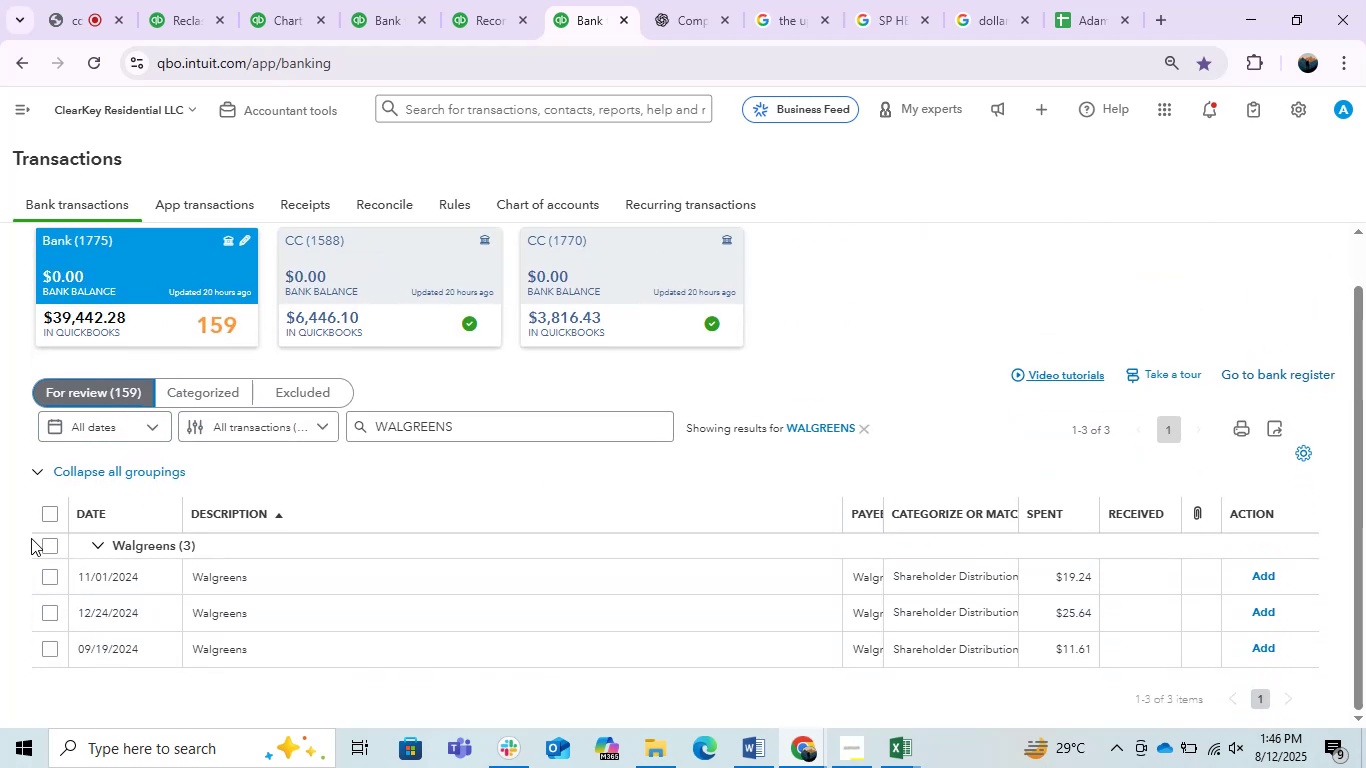 
left_click([45, 544])
 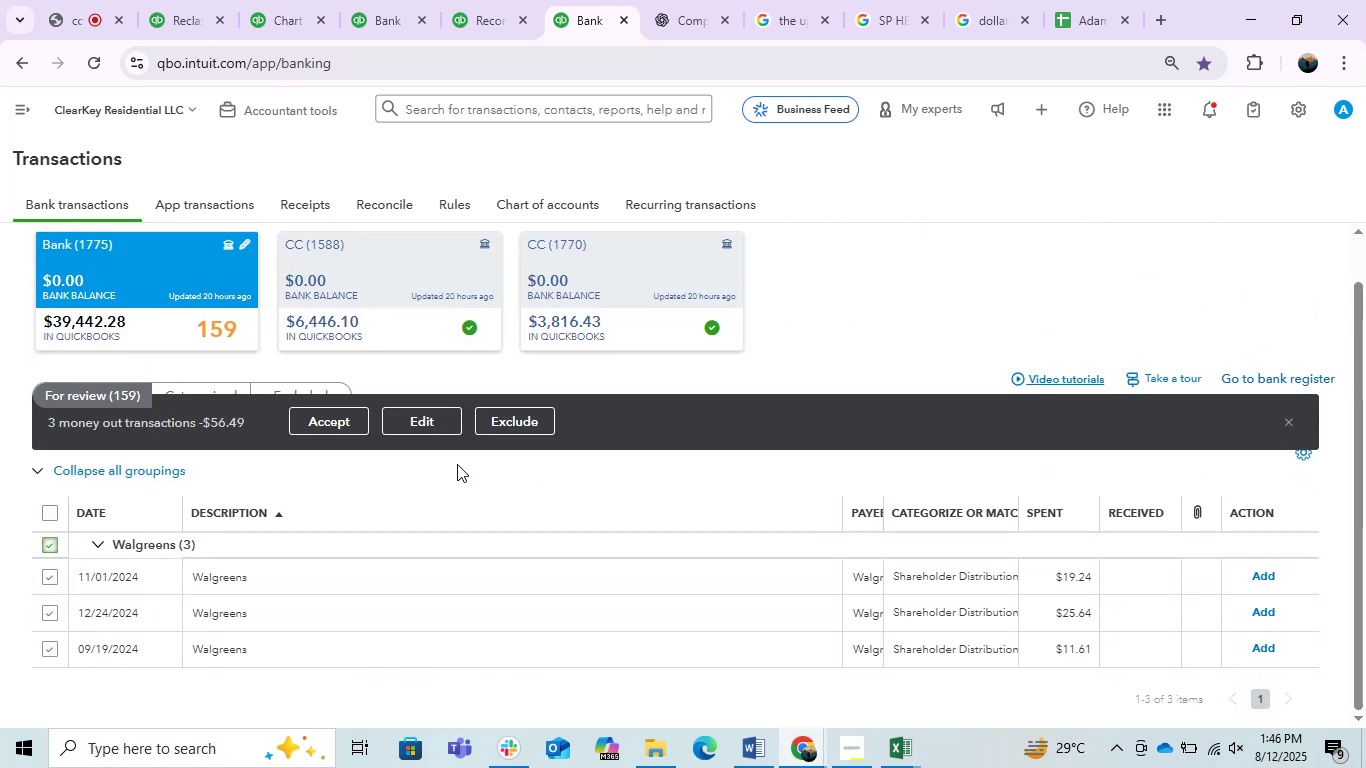 
left_click([445, 427])
 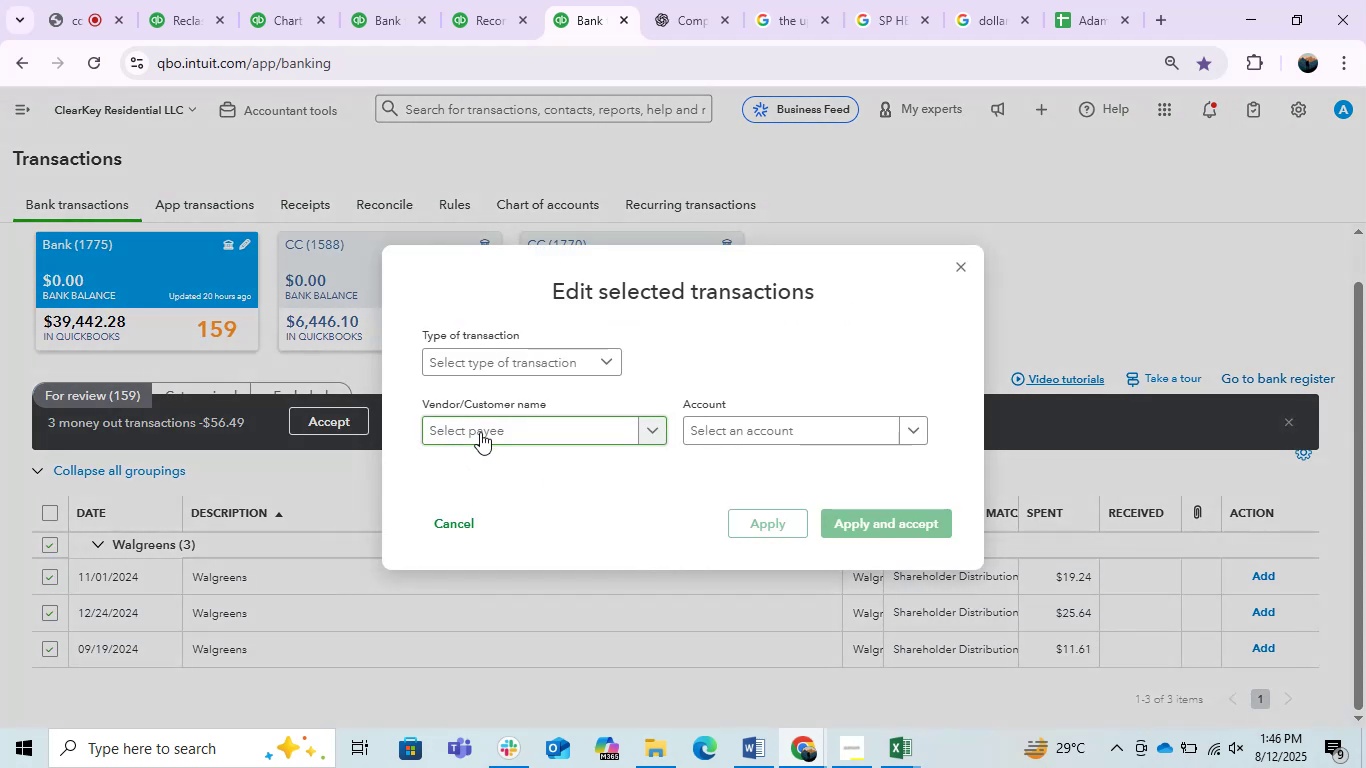 
left_click([503, 434])
 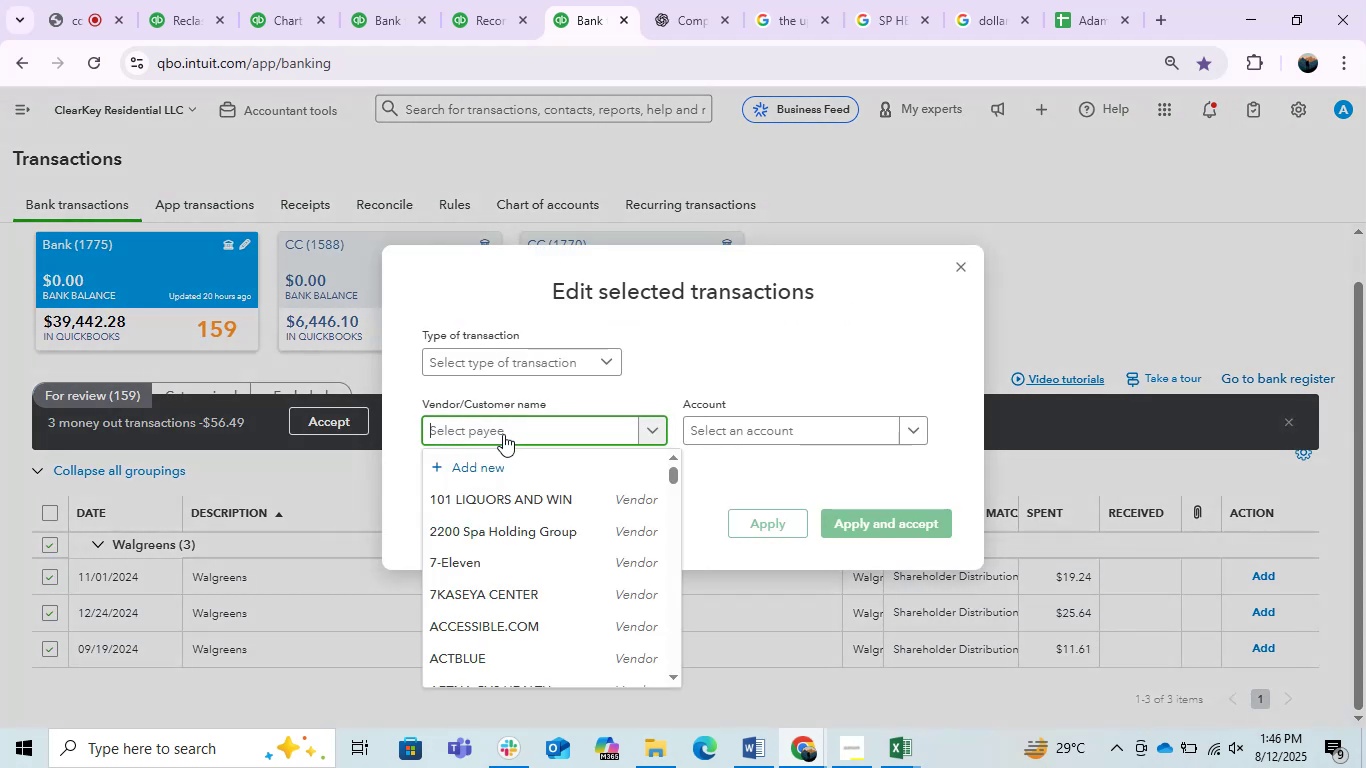 
key(Control+V)
 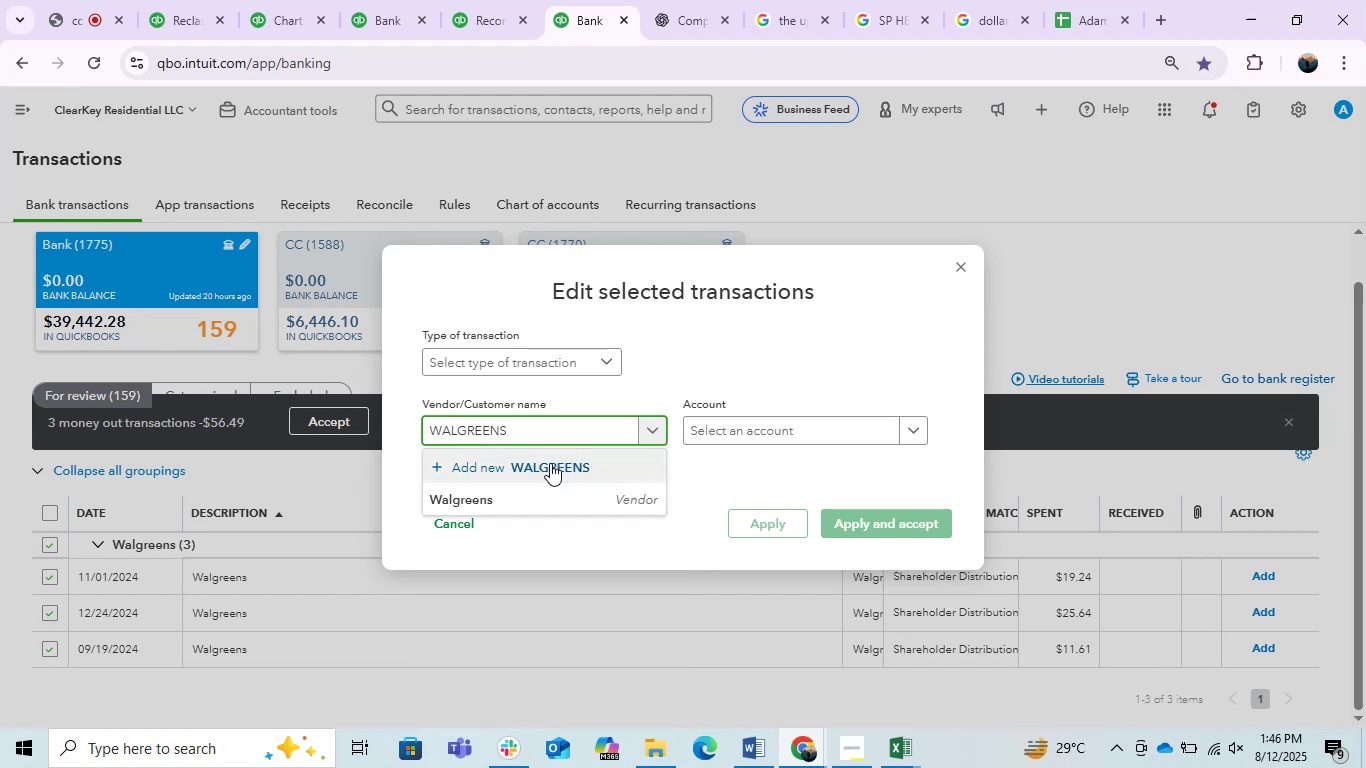 
left_click([552, 499])
 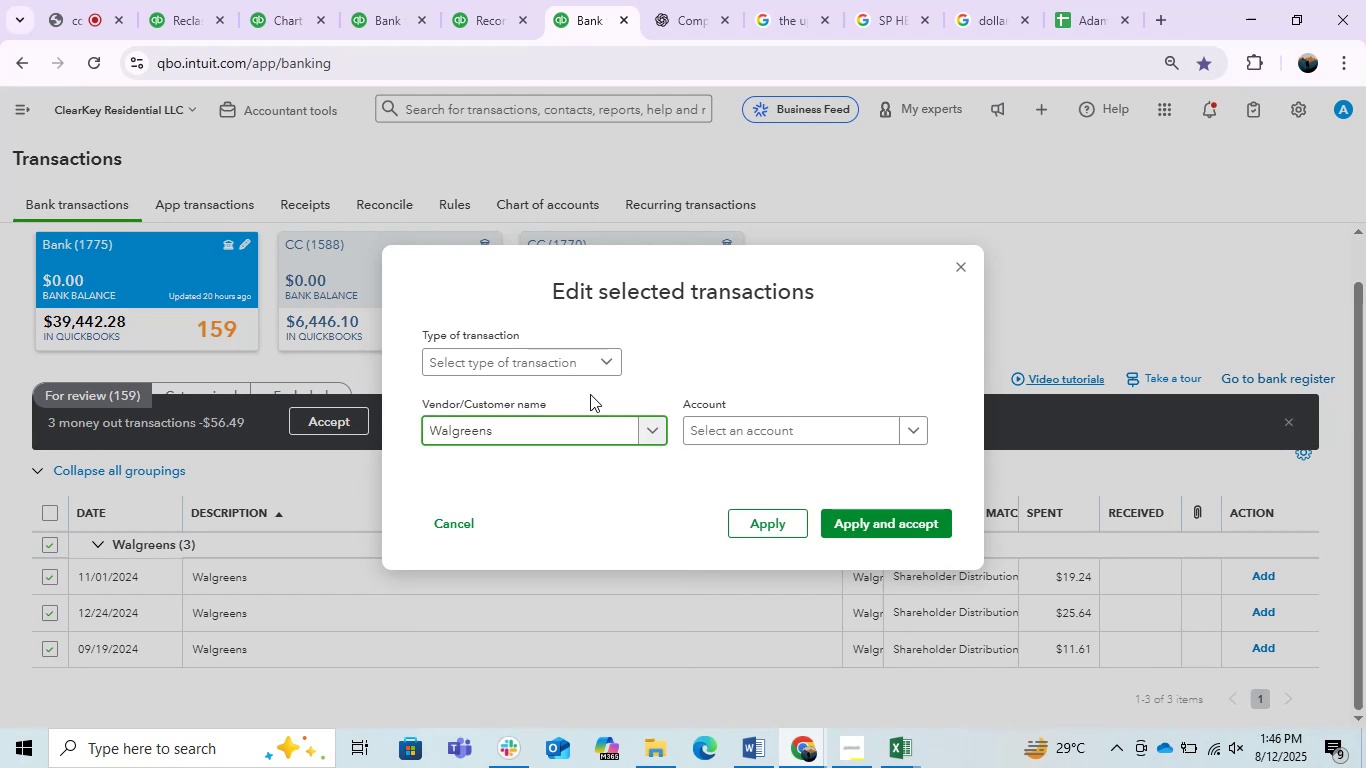 
left_click([584, 367])
 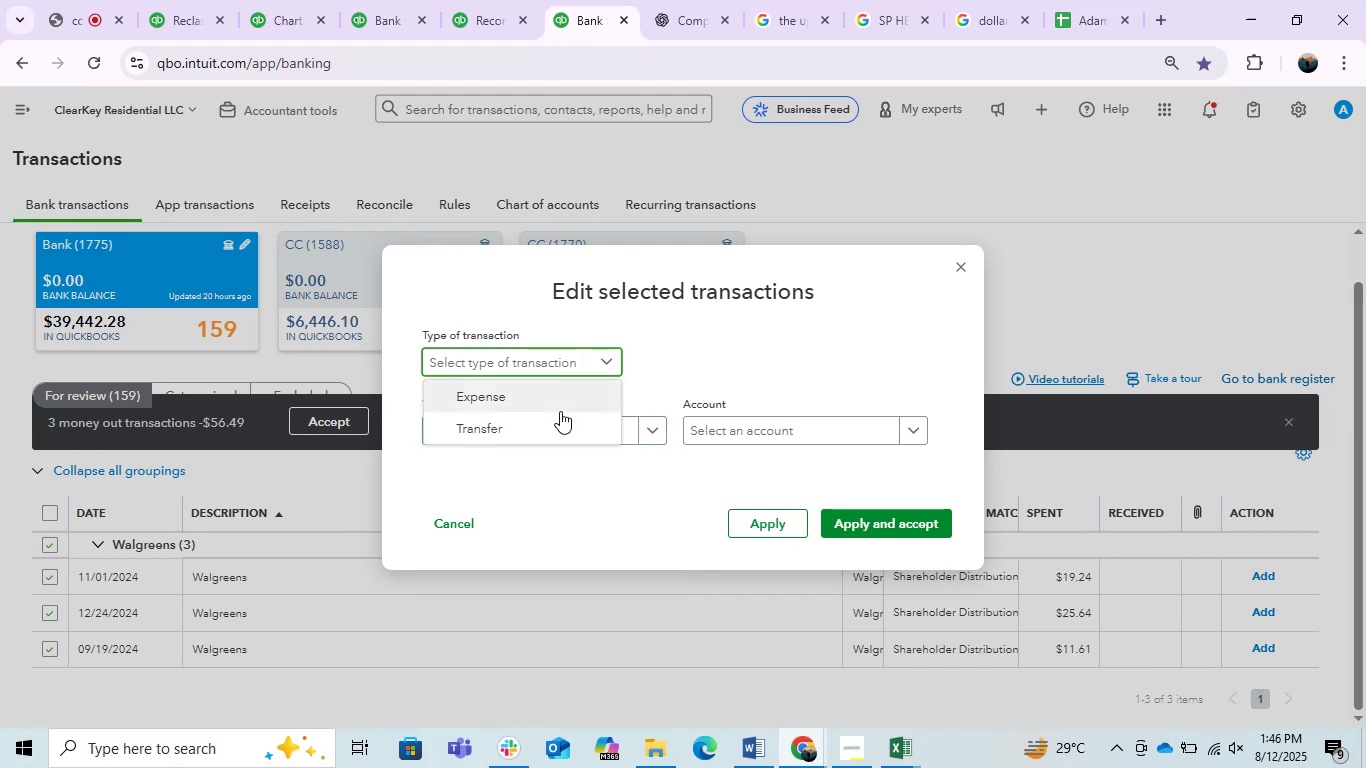 
left_click([558, 411])
 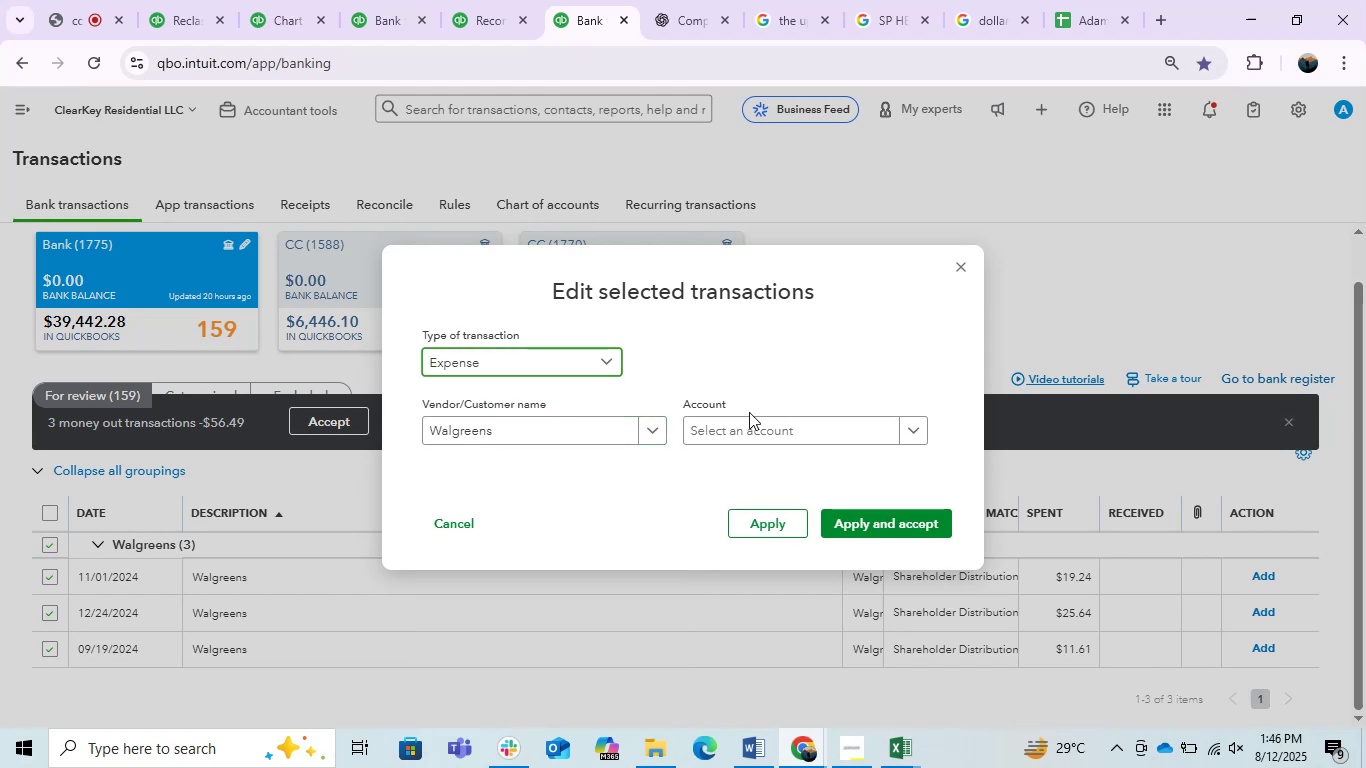 
left_click([749, 412])
 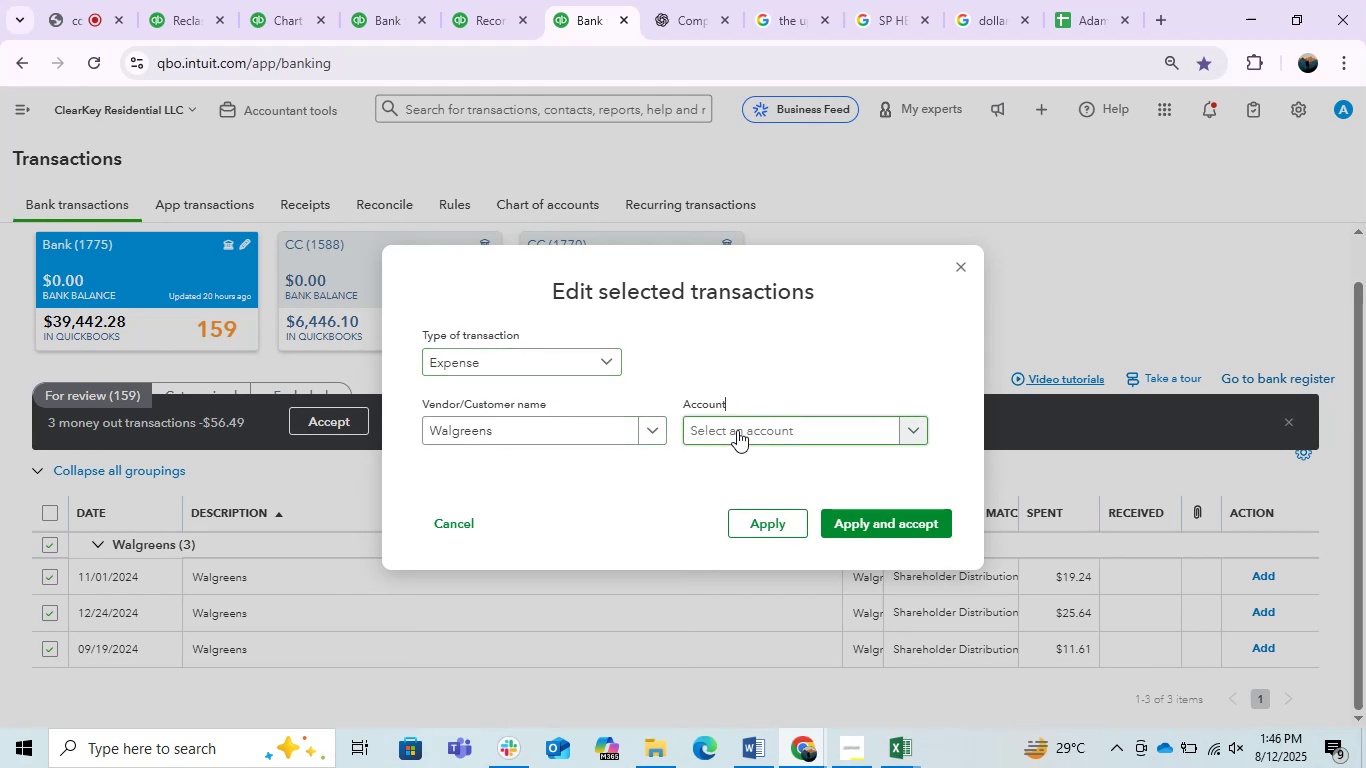 
left_click([737, 421])
 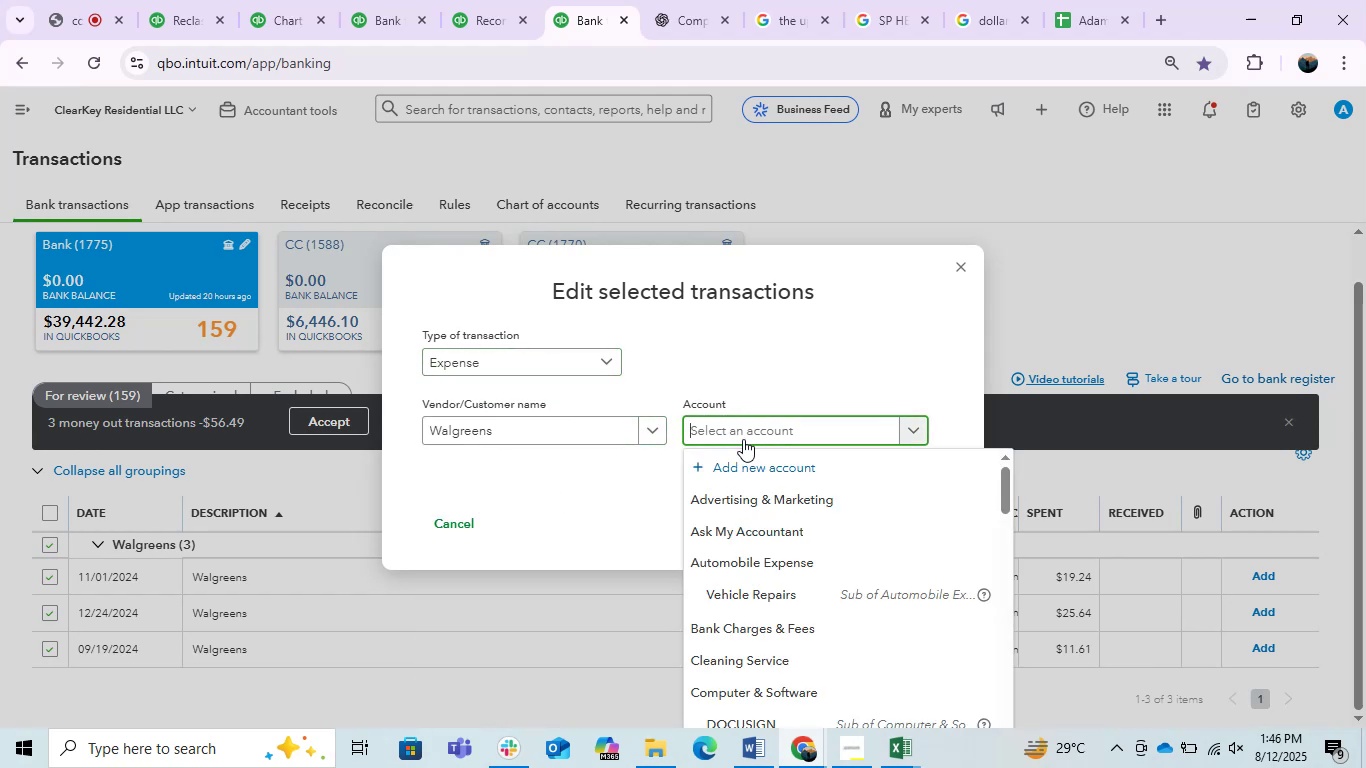 
type(off)
 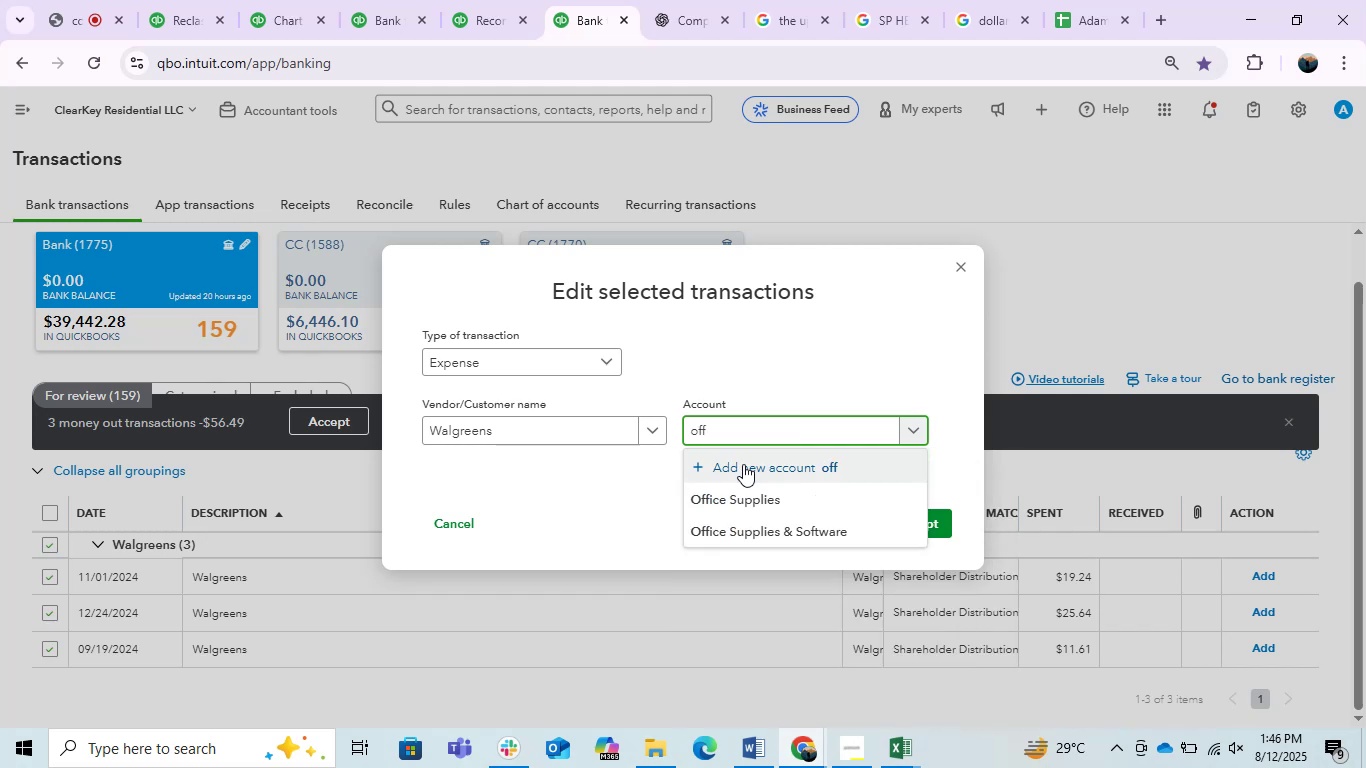 
left_click([742, 494])
 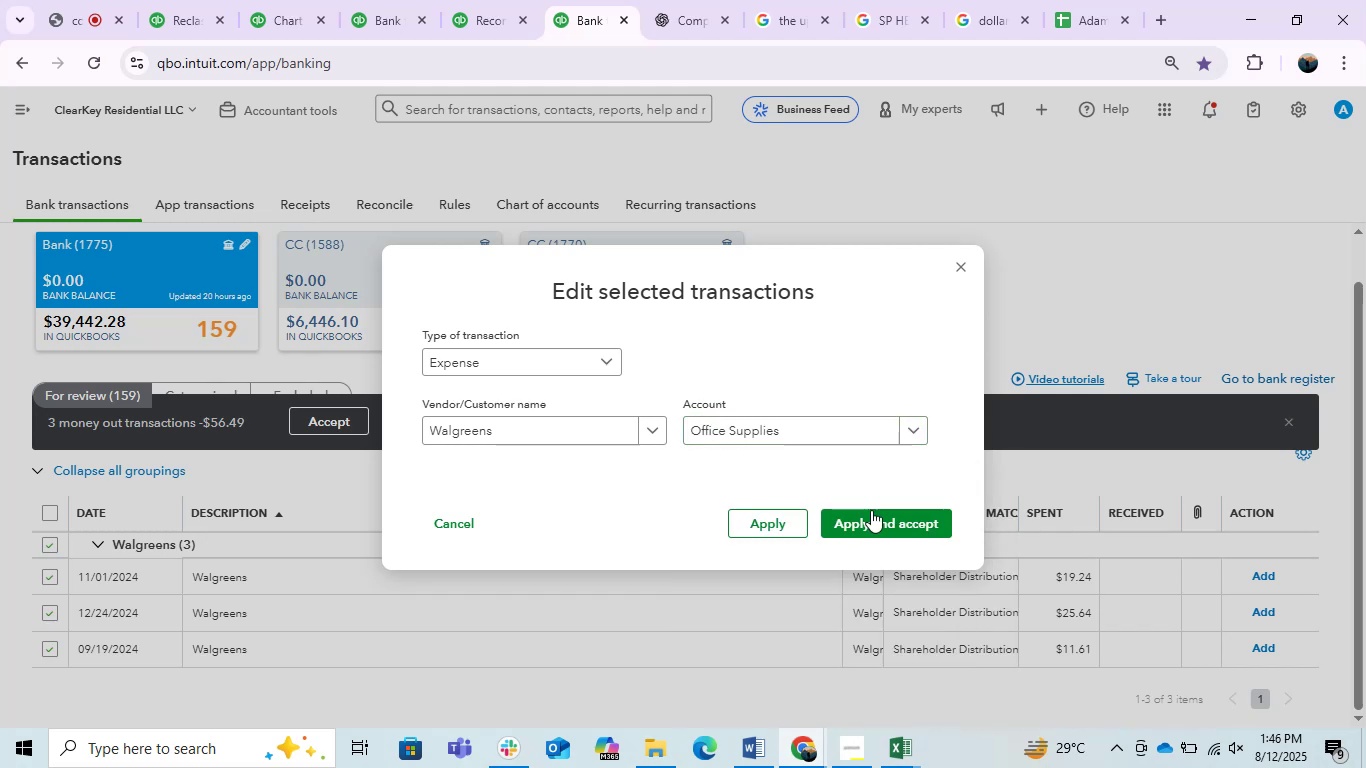 
left_click([873, 514])
 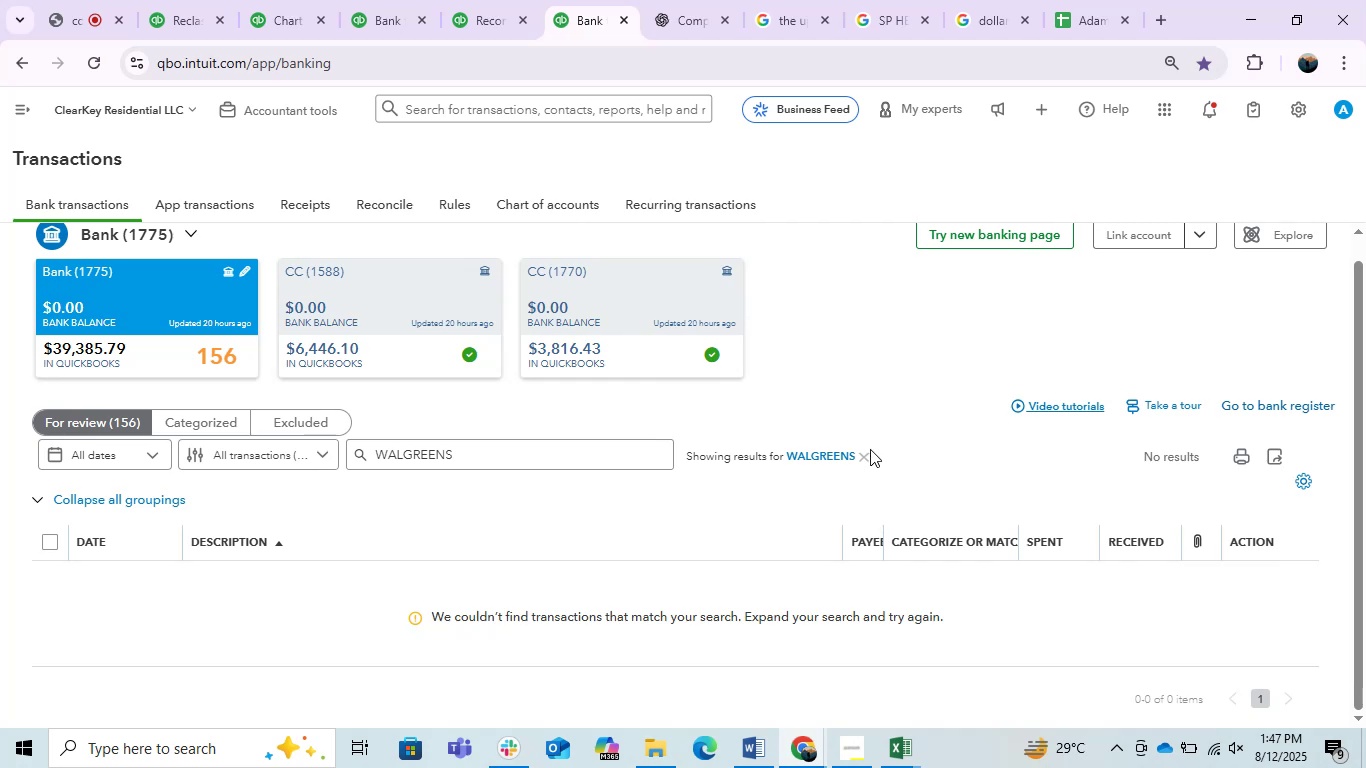 
wait(44.96)
 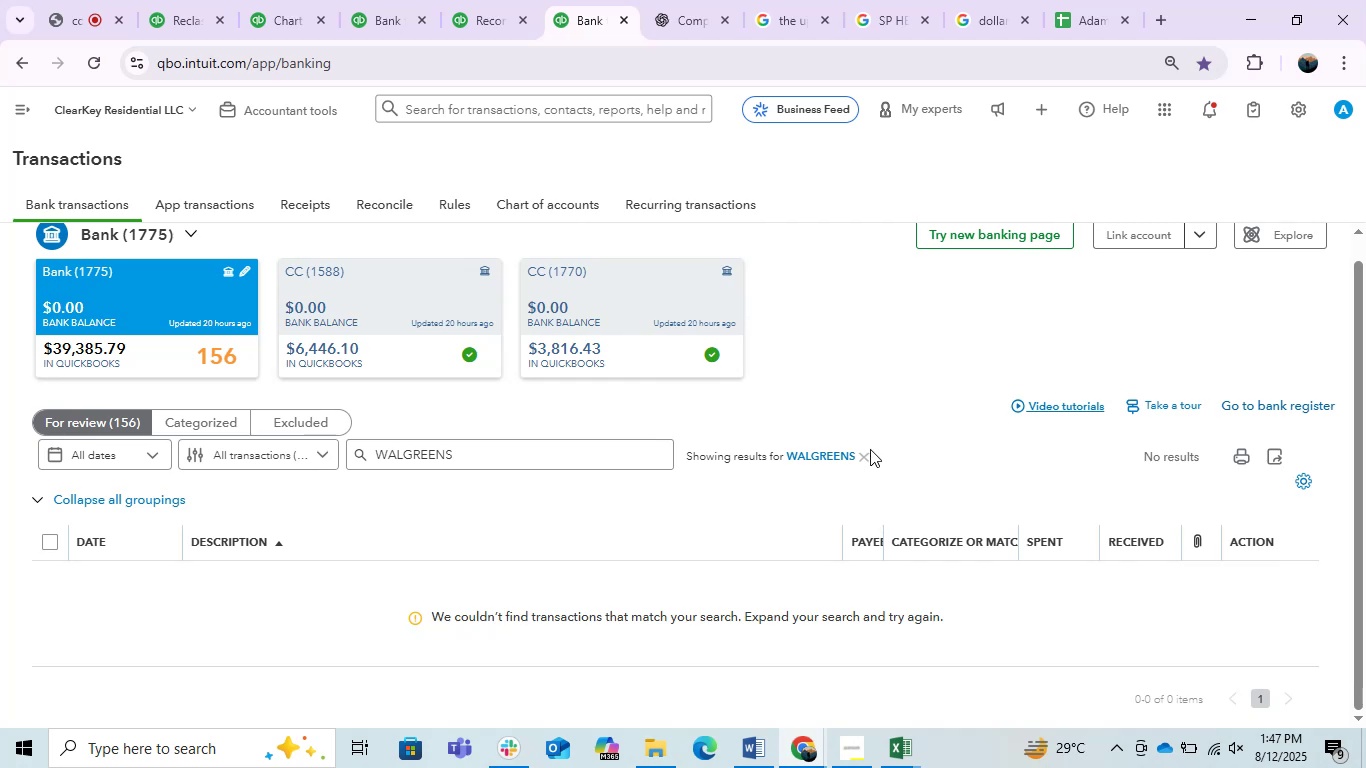 
scroll: coordinate [834, 349], scroll_direction: down, amount: 9.0
 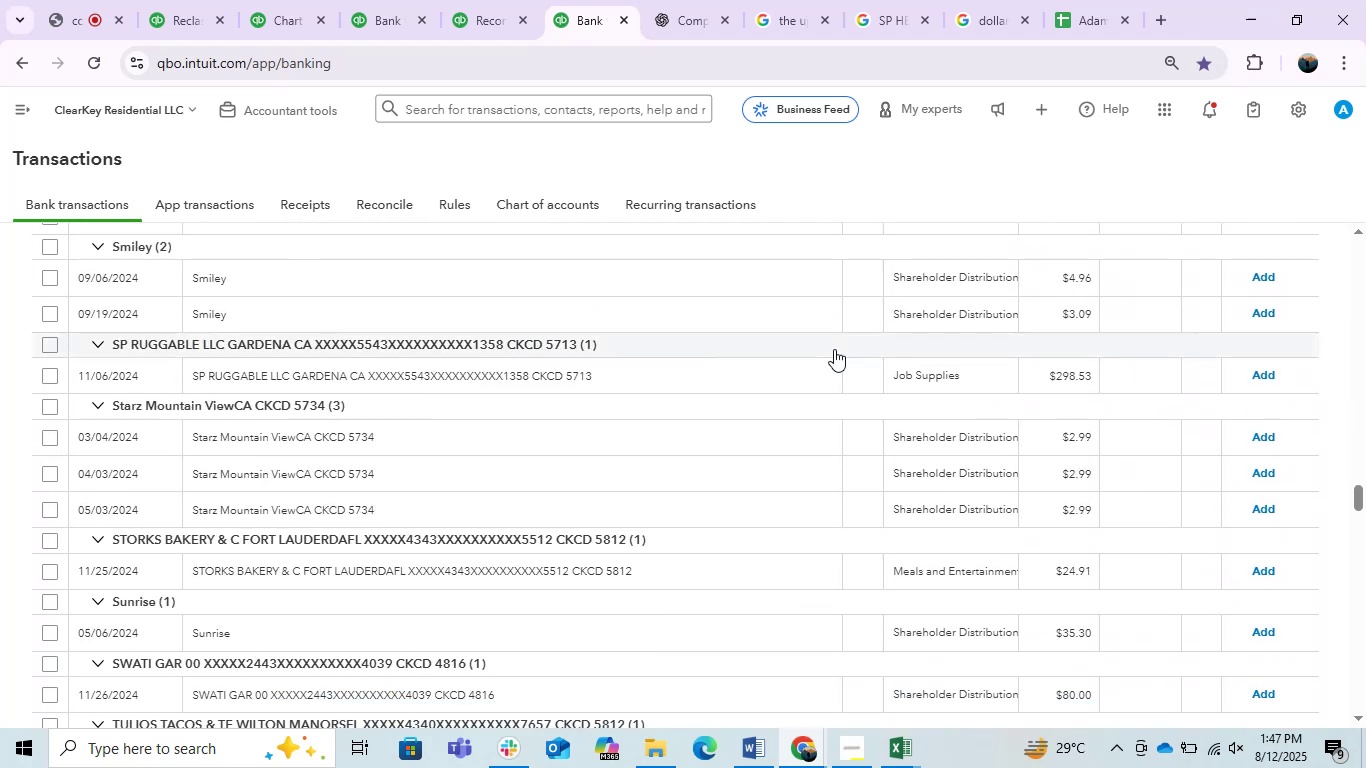 
scroll: coordinate [834, 349], scroll_direction: up, amount: 1.0
 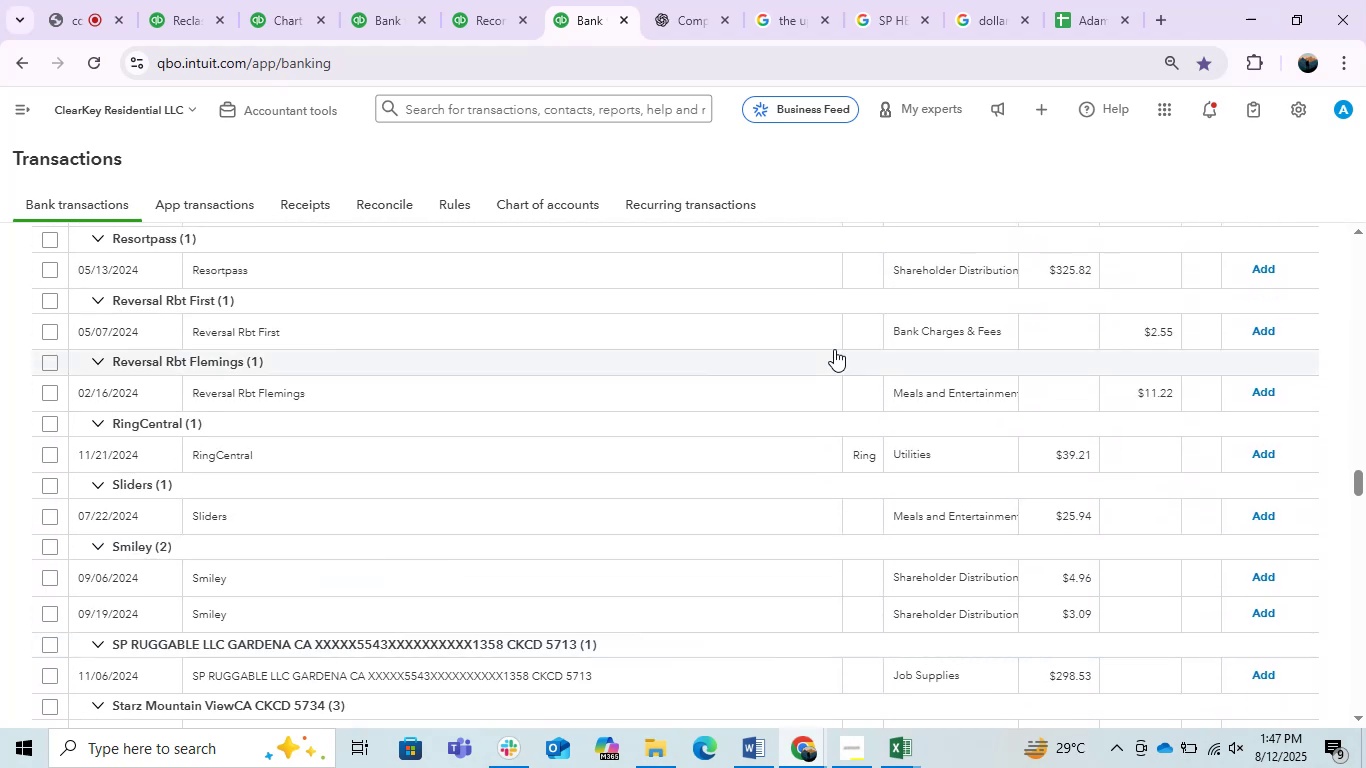 
scroll: coordinate [834, 349], scroll_direction: down, amount: 4.0
 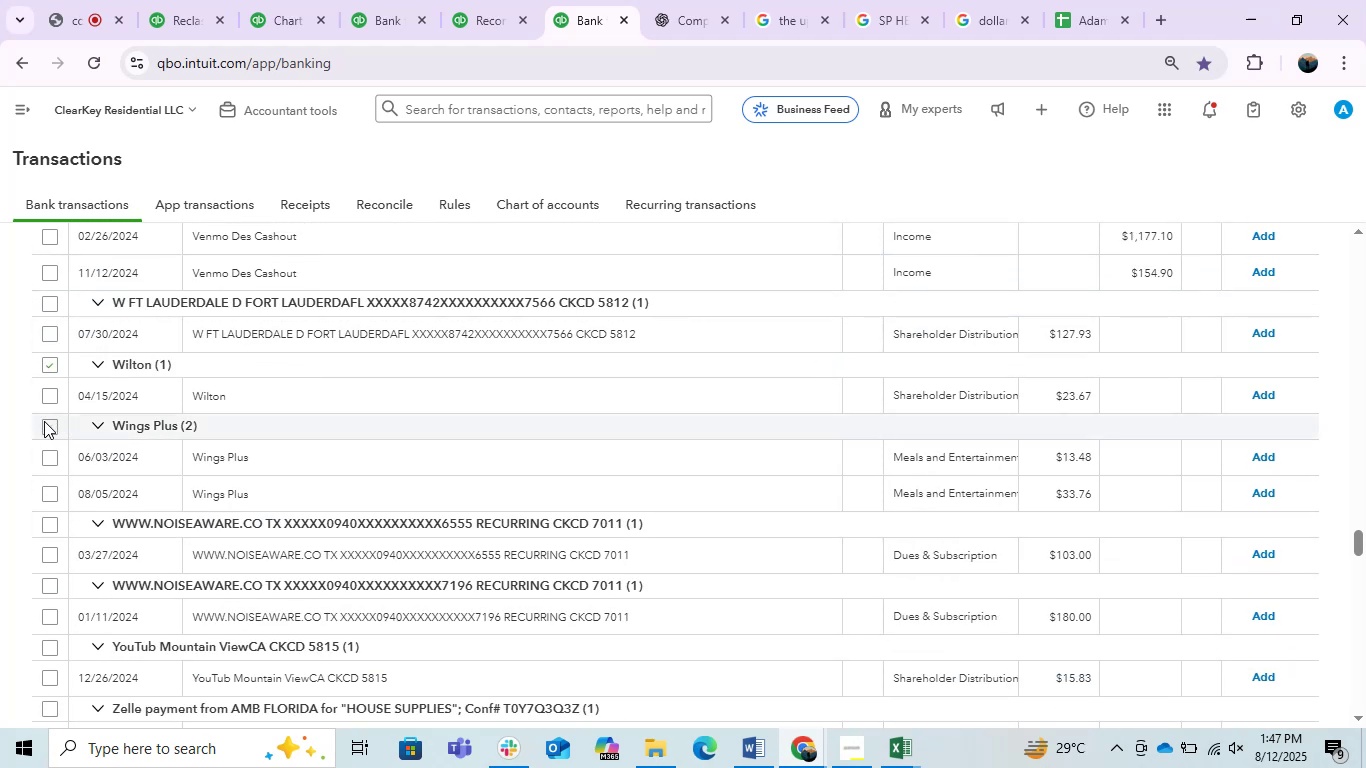 
left_click([55, 421])
 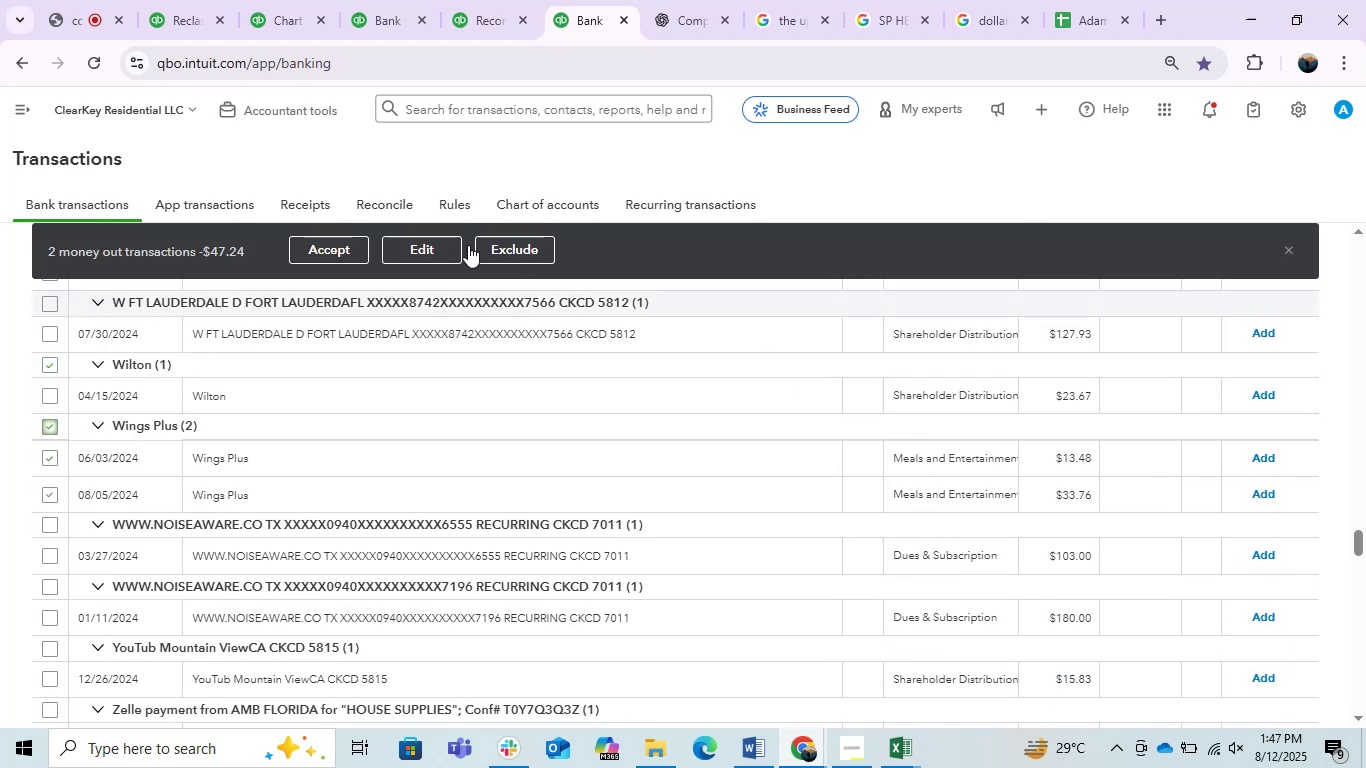 
left_click([449, 236])
 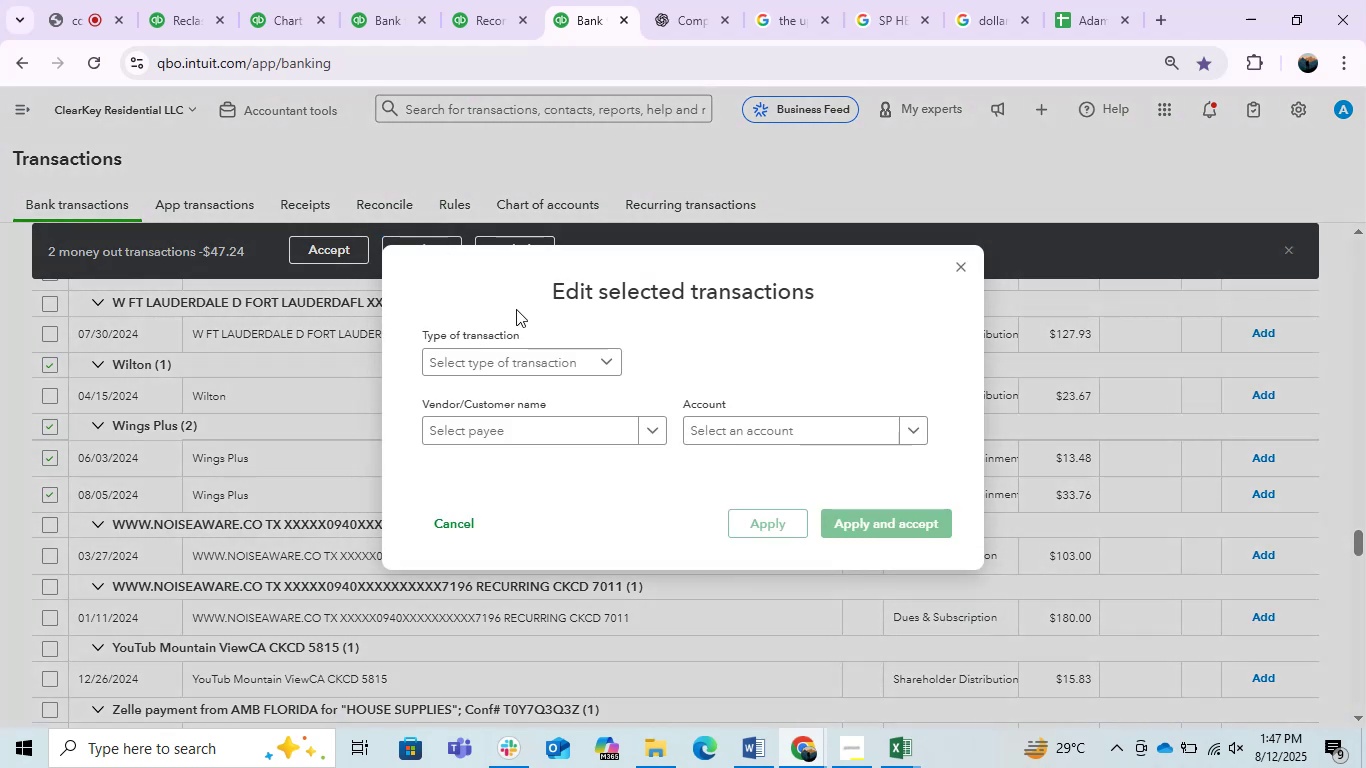 
left_click_drag(start_coordinate=[518, 453], to_coordinate=[524, 458])
 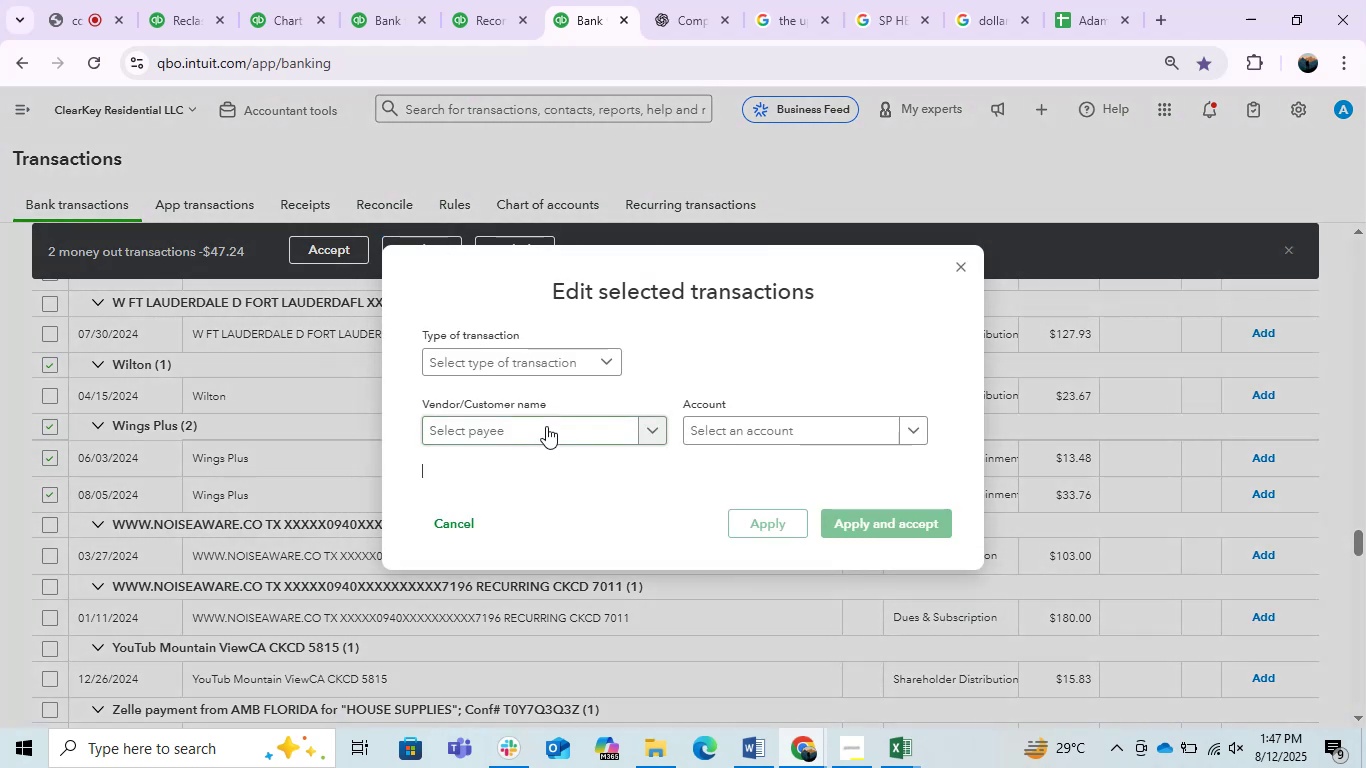 
double_click([544, 425])
 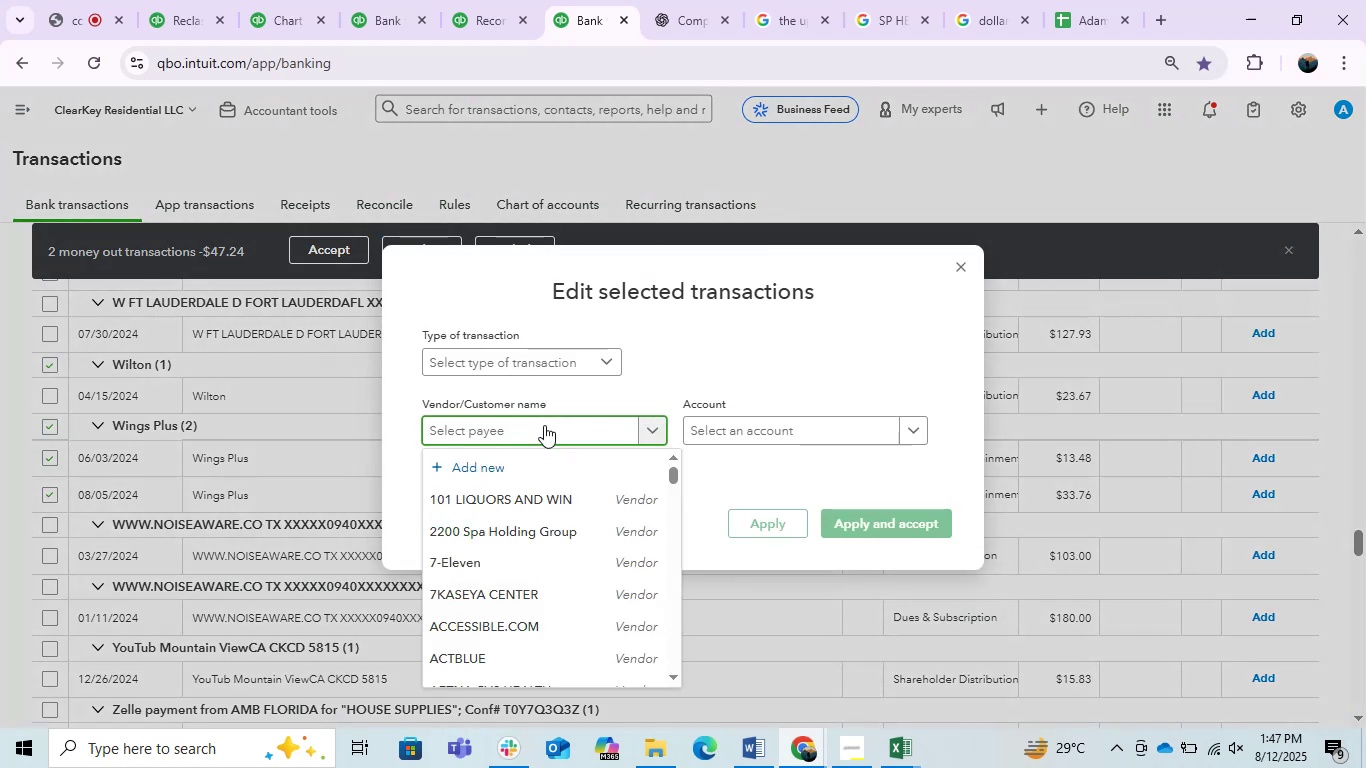 
type(wing)
 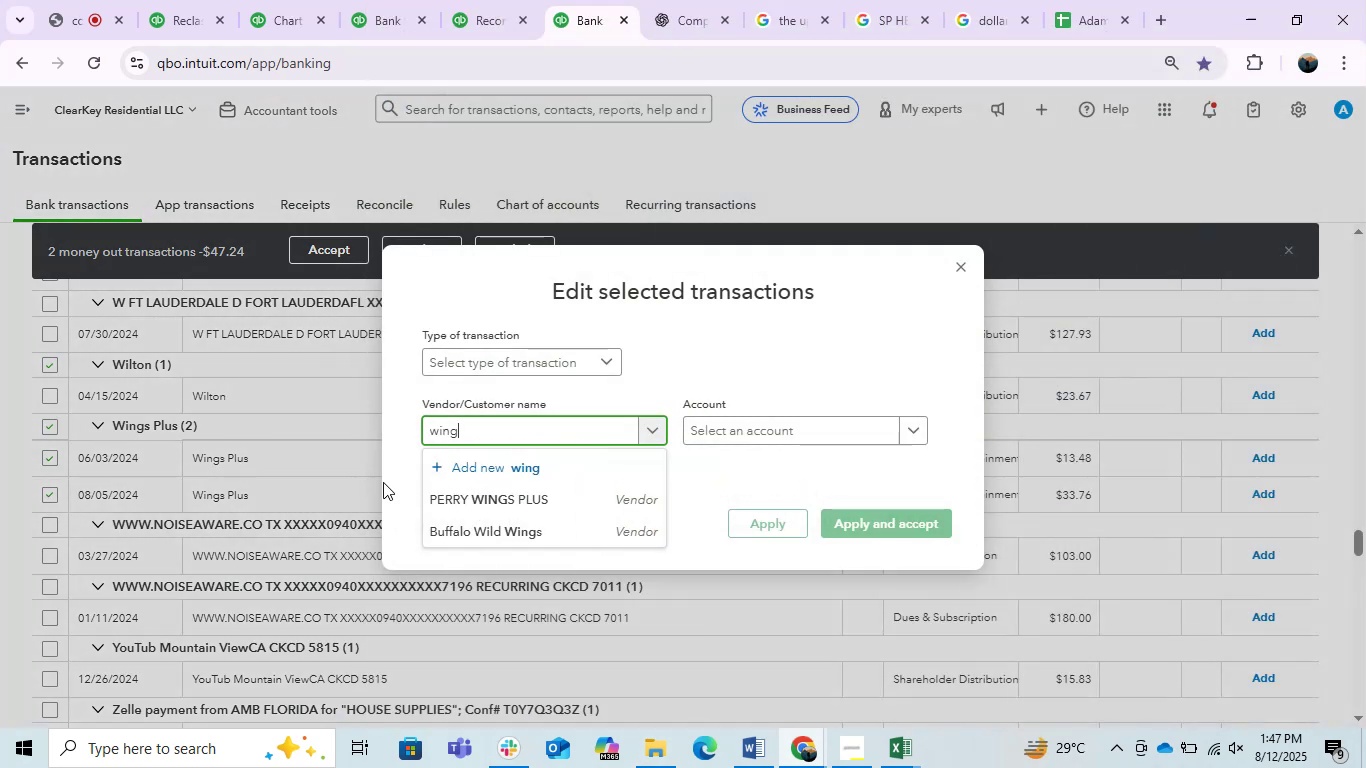 
wait(6.19)
 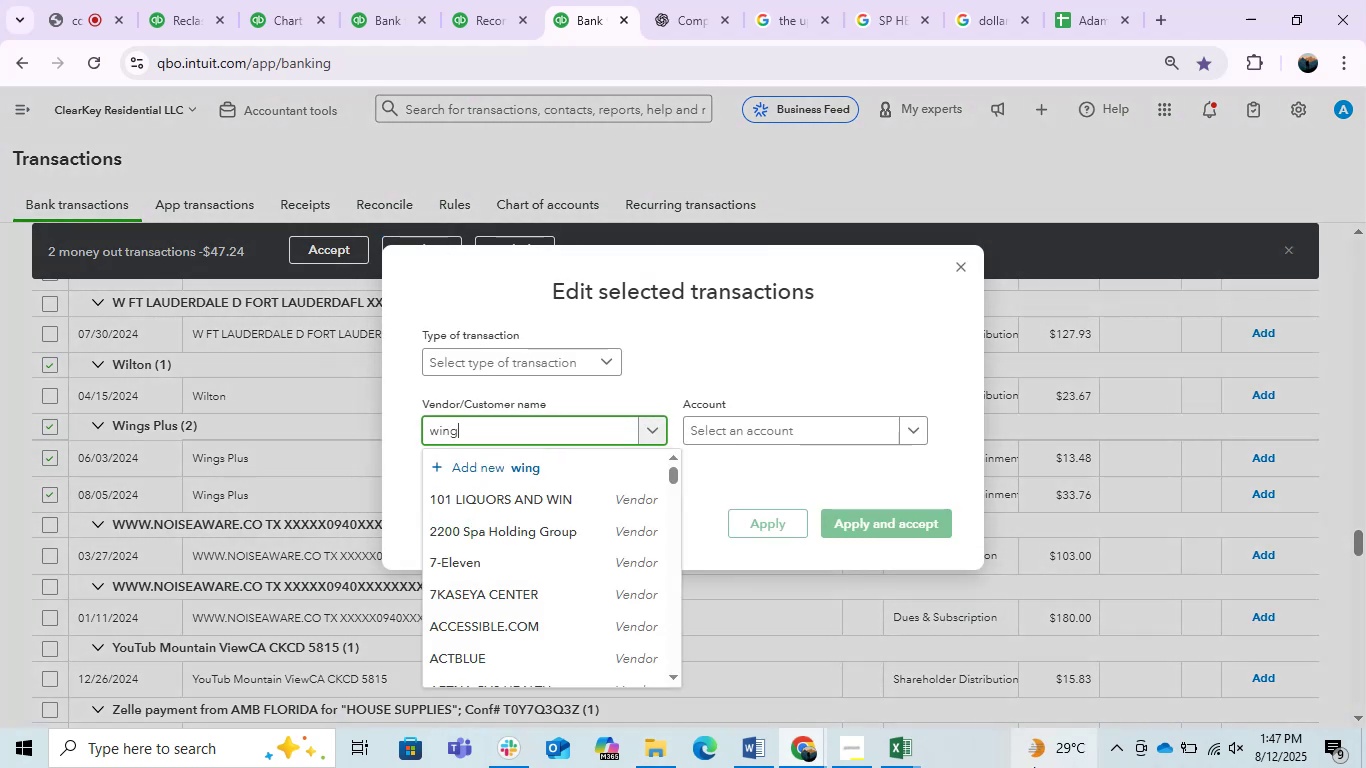 
left_click([544, 498])
 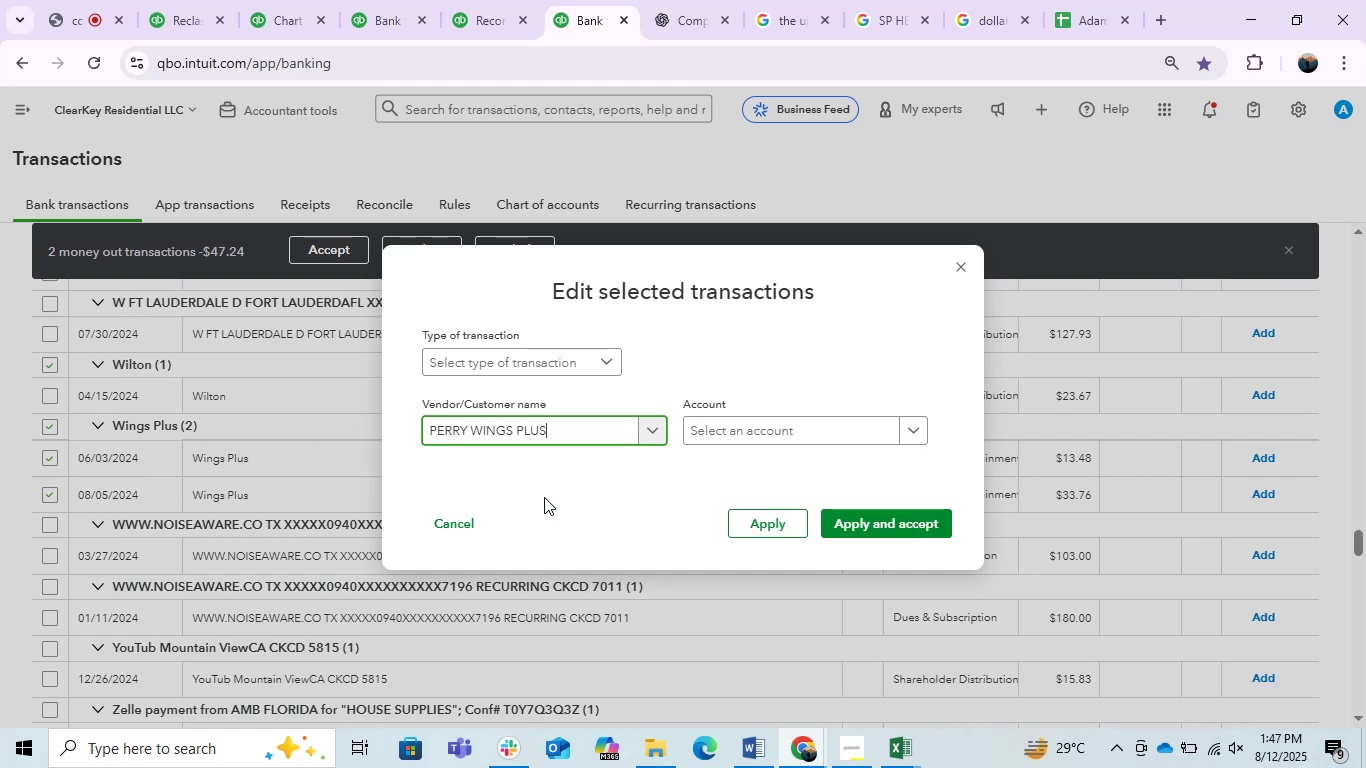 
left_click([546, 368])
 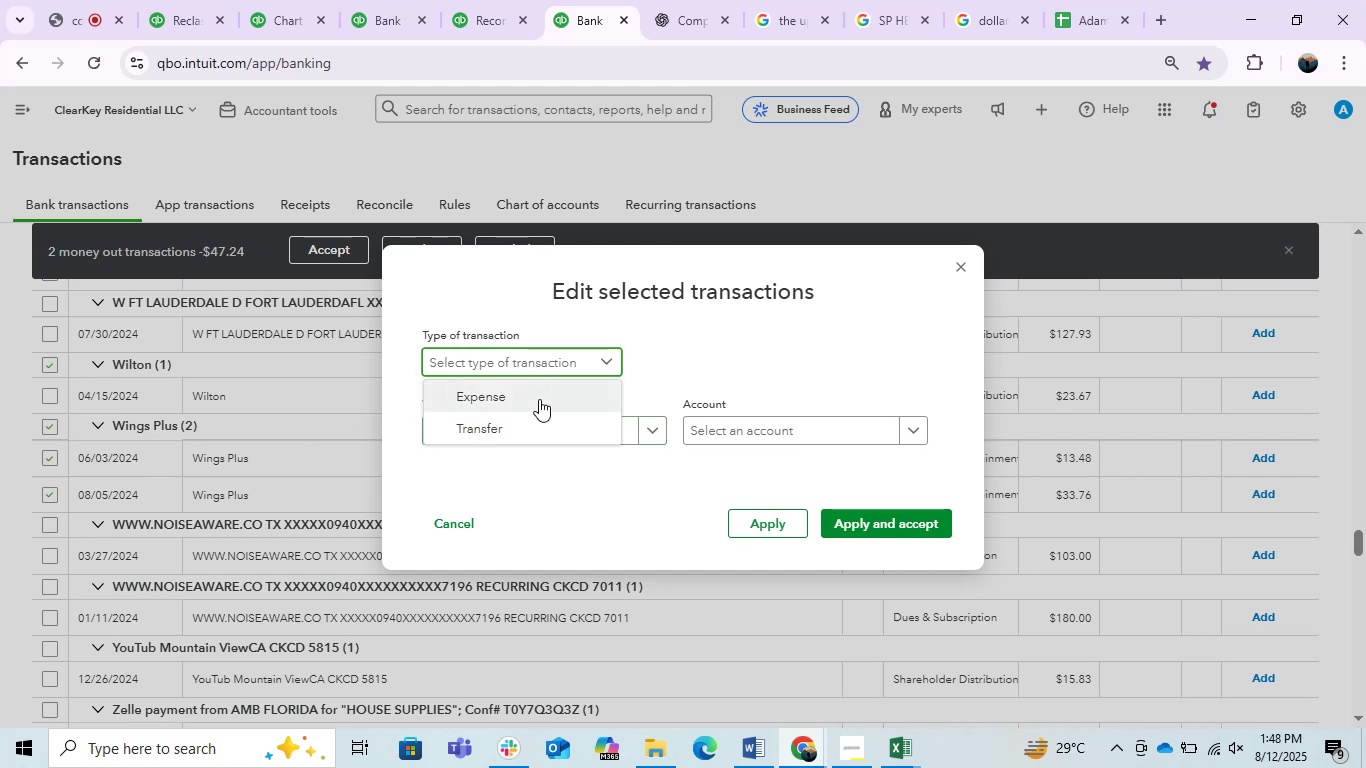 
left_click([539, 399])
 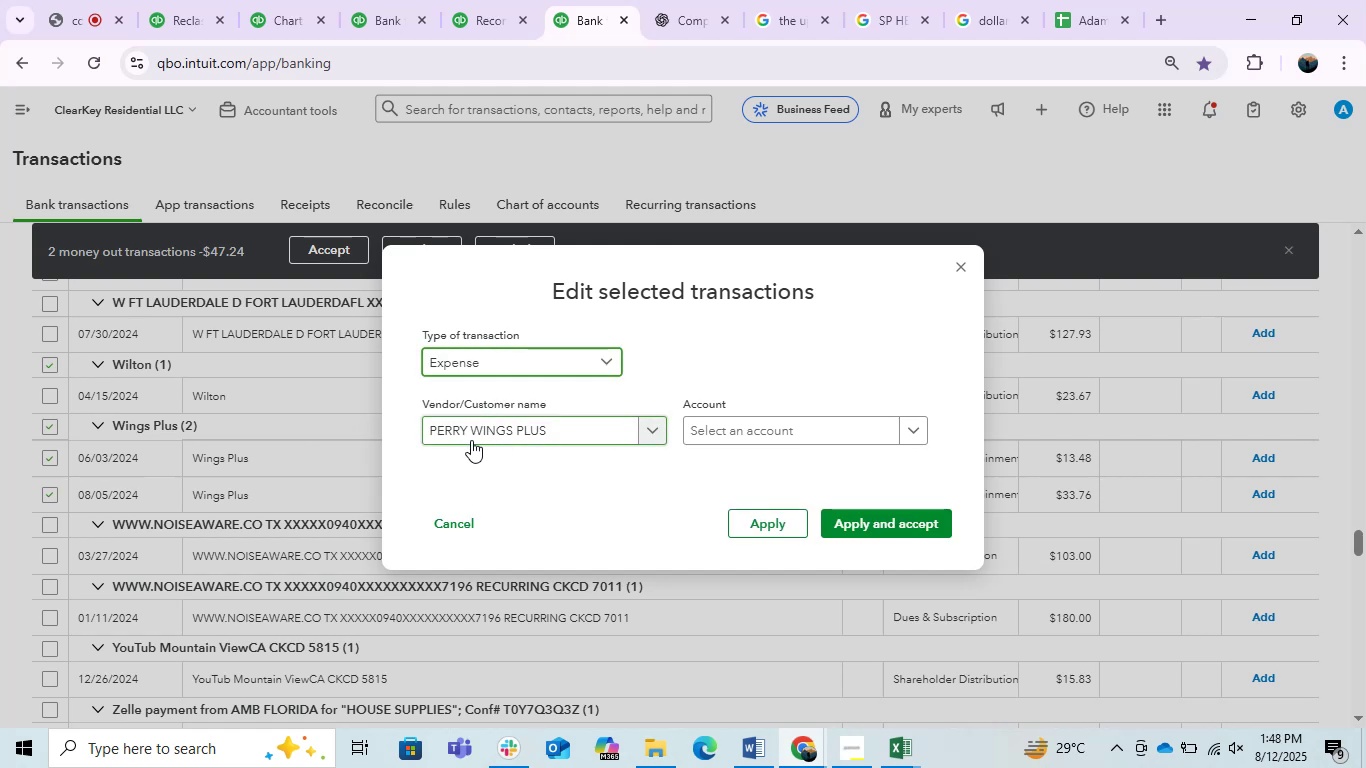 
left_click([468, 432])
 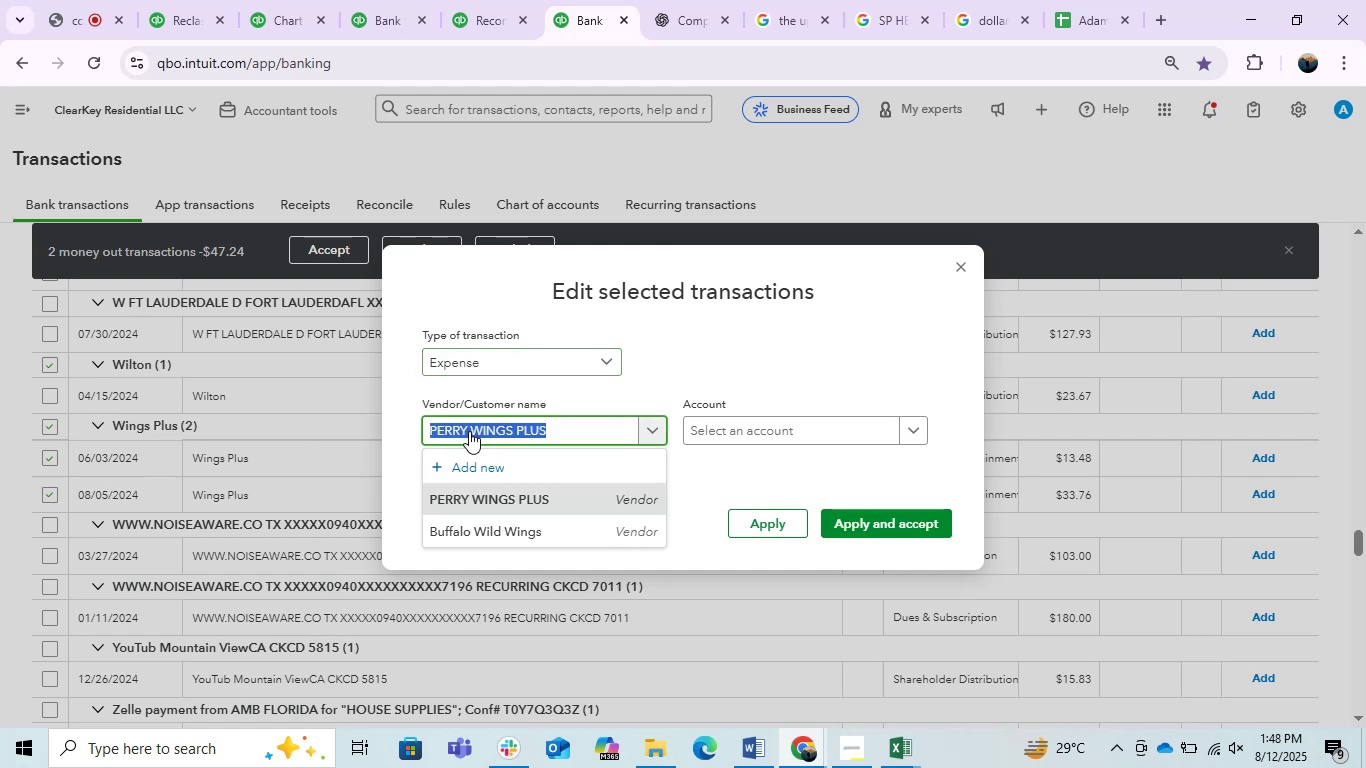 
double_click([469, 429])
 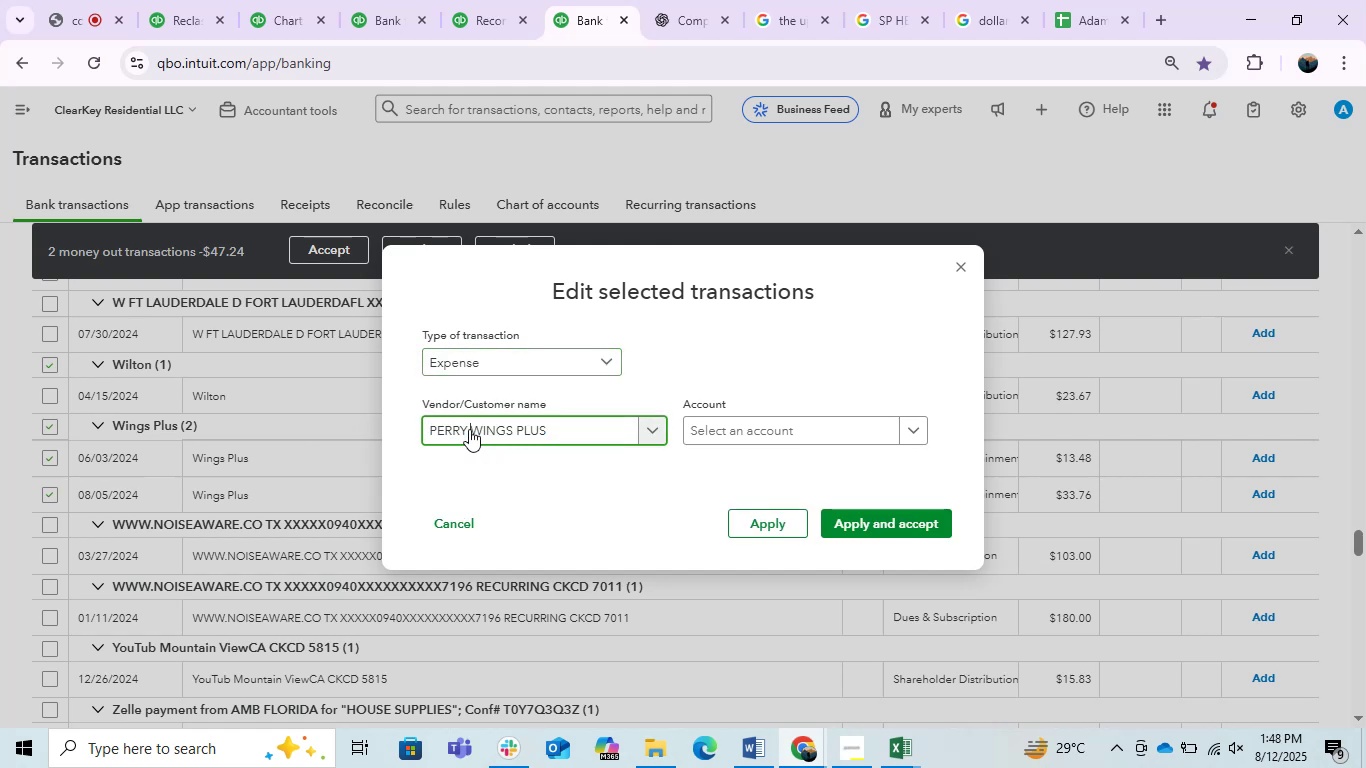 
left_click_drag(start_coordinate=[469, 429], to_coordinate=[405, 433])
 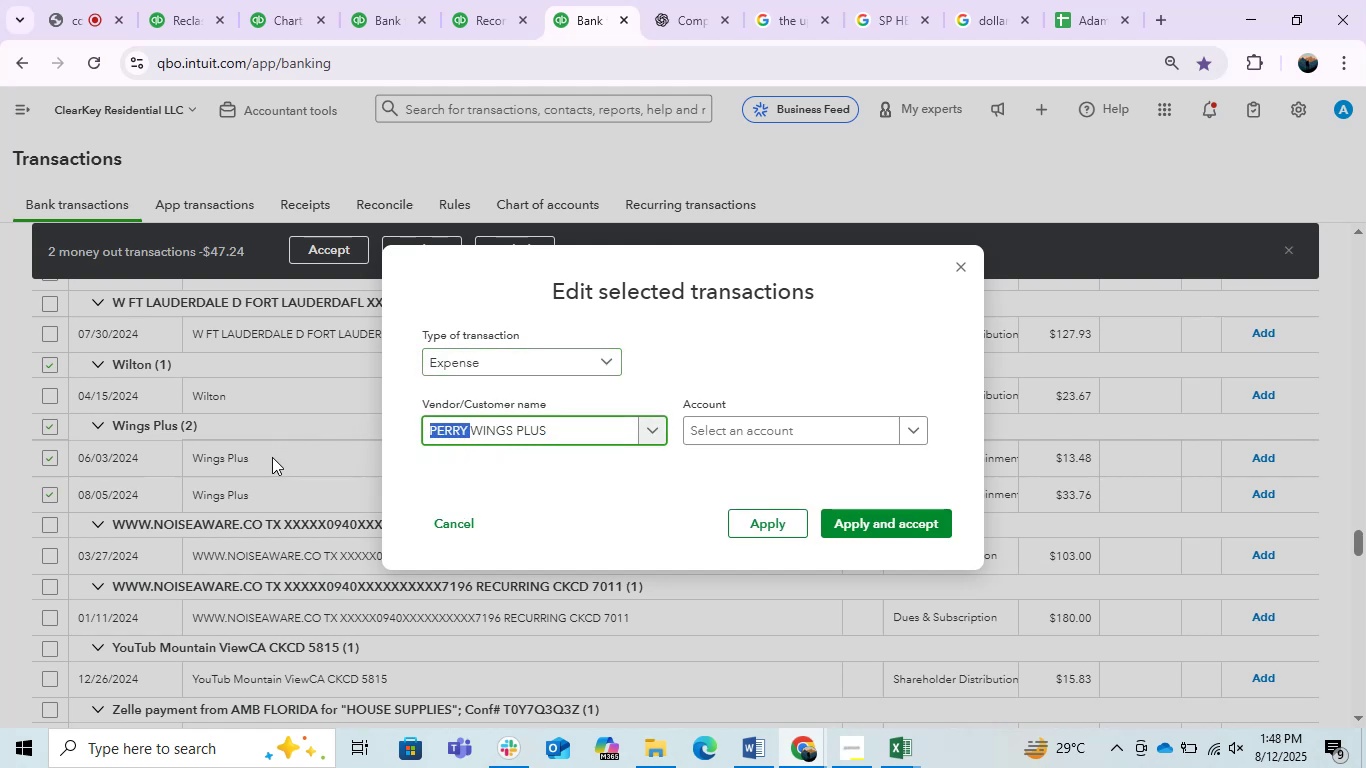 
left_click([272, 457])
 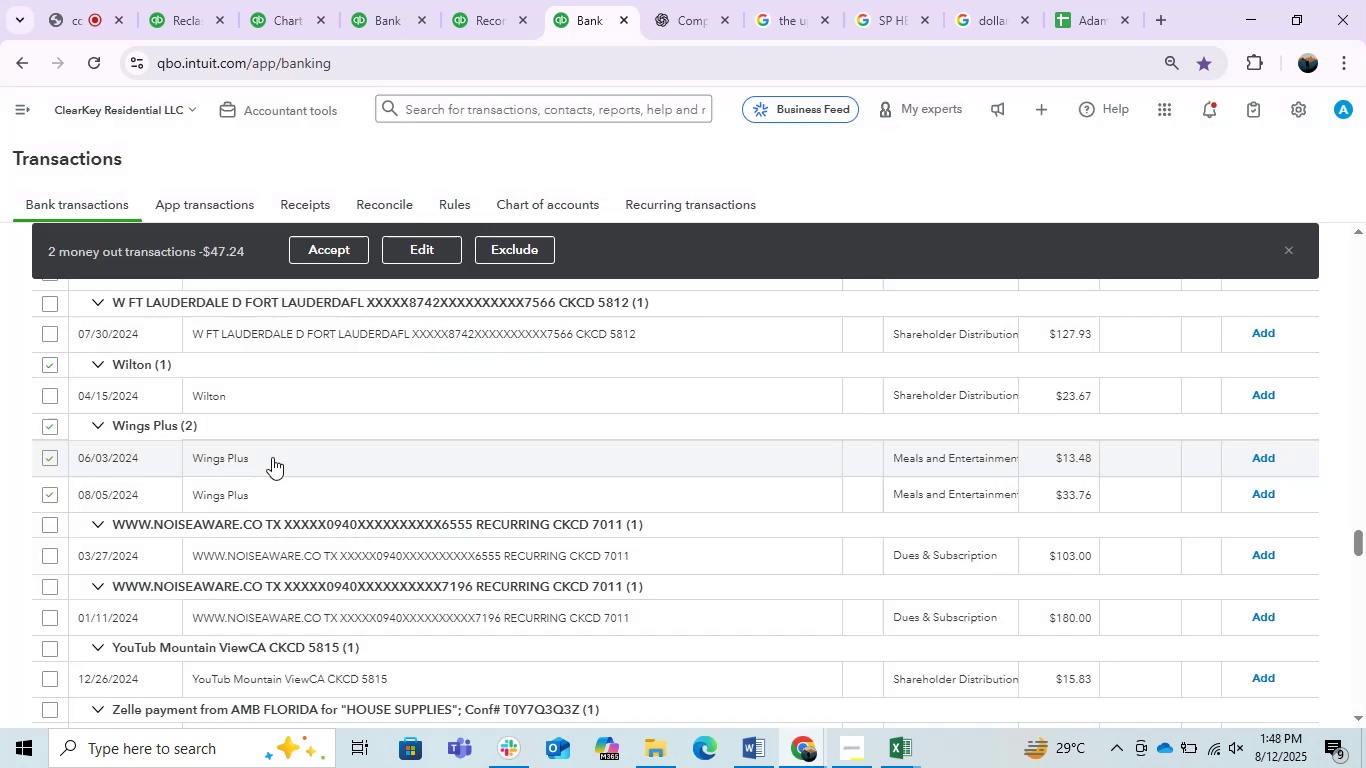 
left_click([272, 457])
 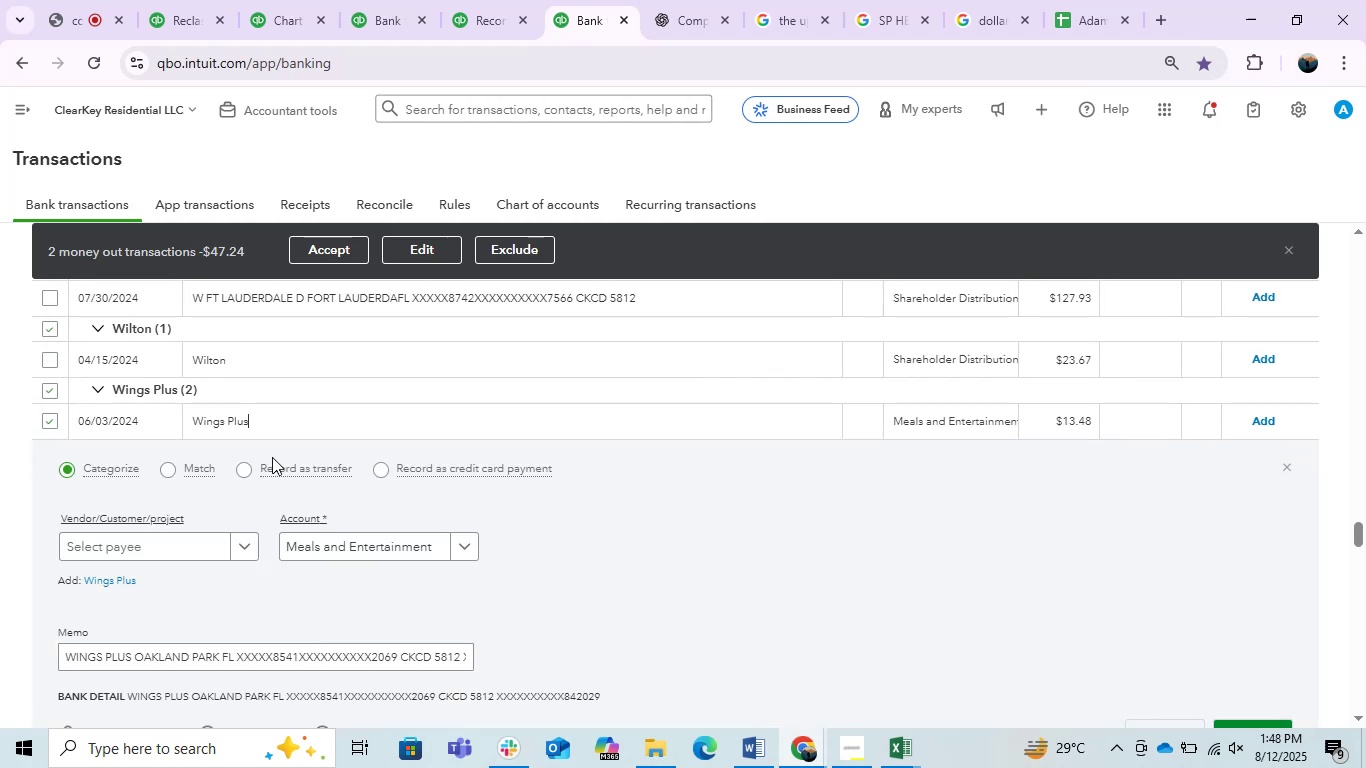 
left_click([433, 257])
 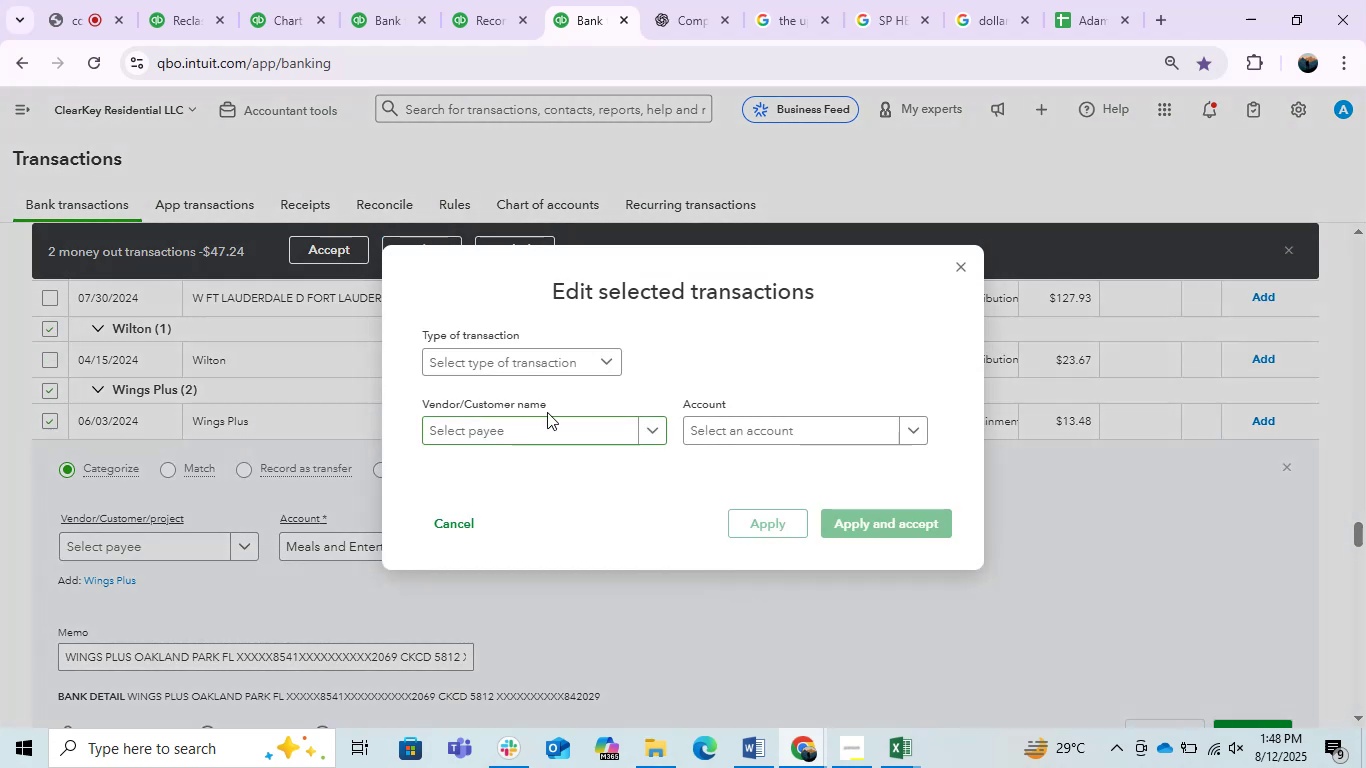 
double_click([537, 428])
 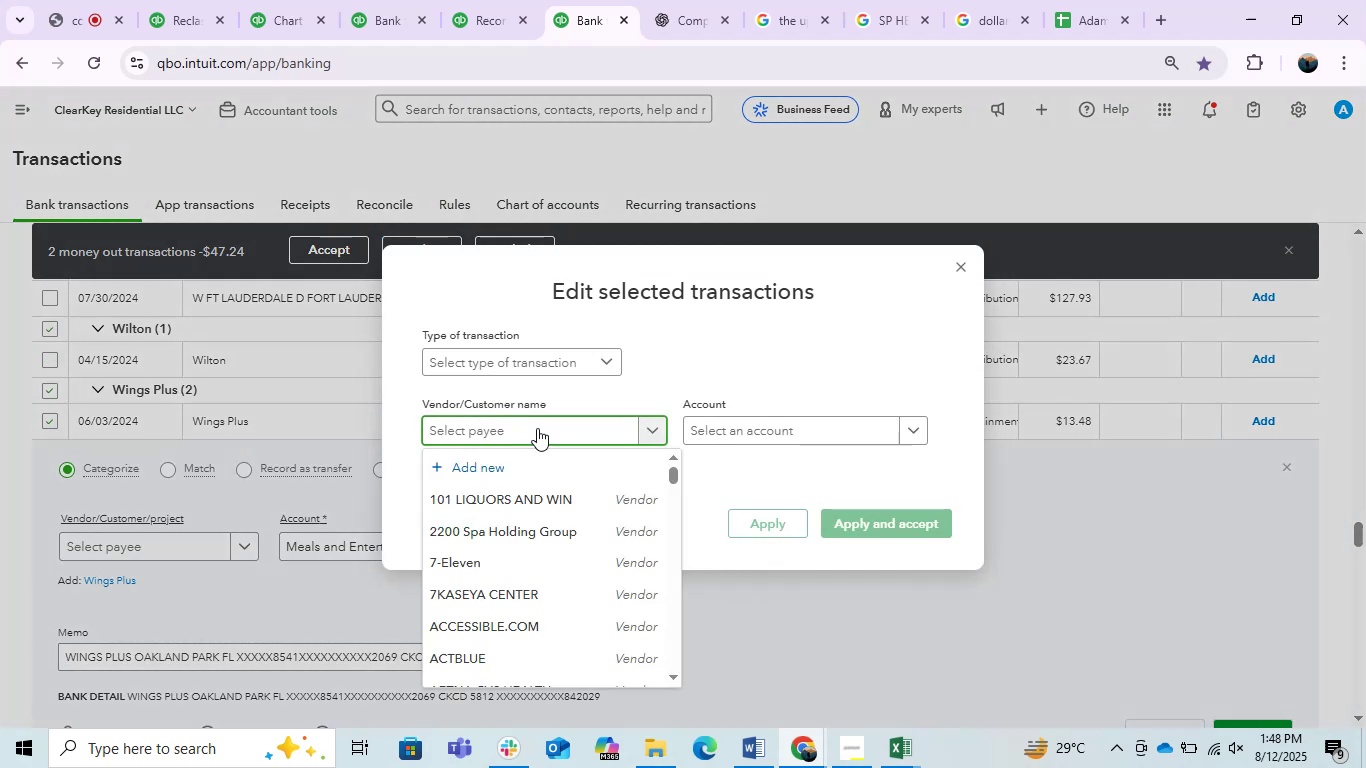 
type(winnn=)
key(Backspace)
key(Backspace)
key(Backspace)
 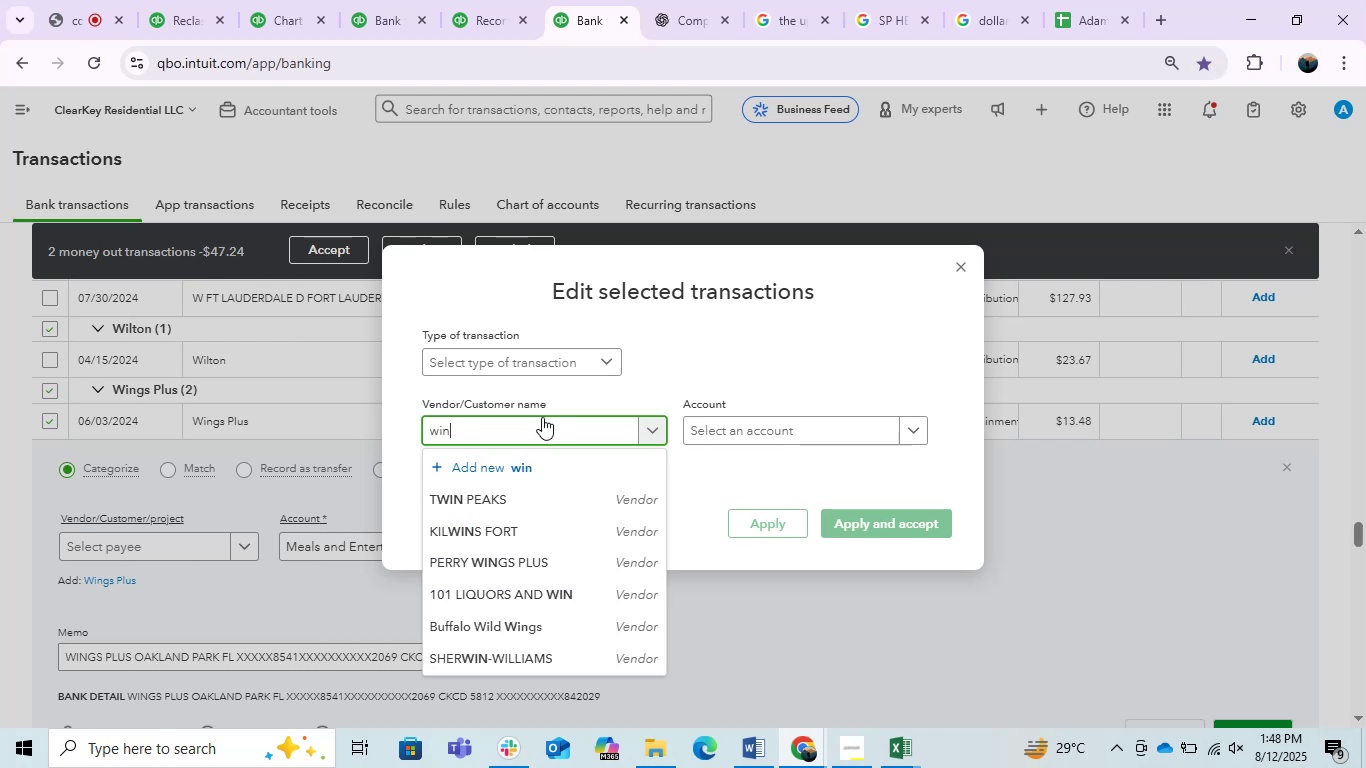 
left_click([539, 564])
 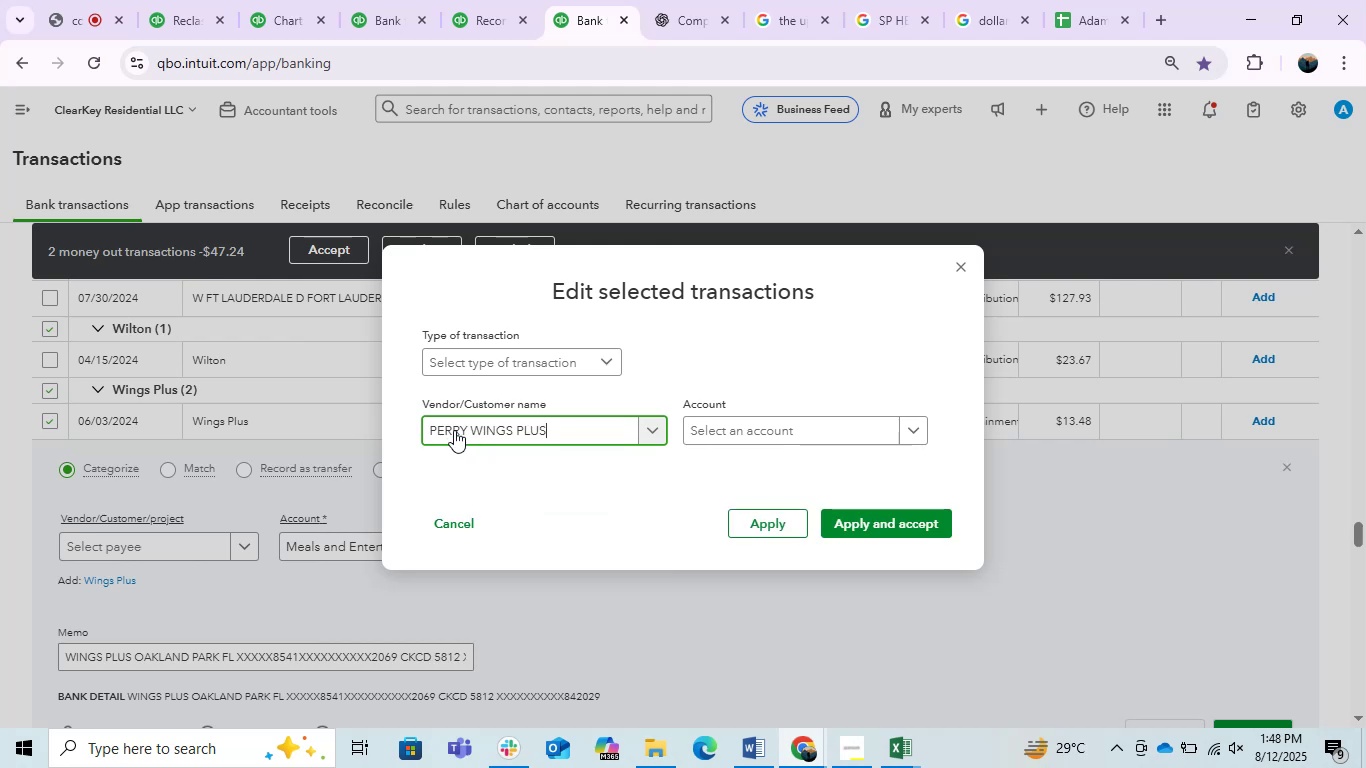 
left_click([468, 428])
 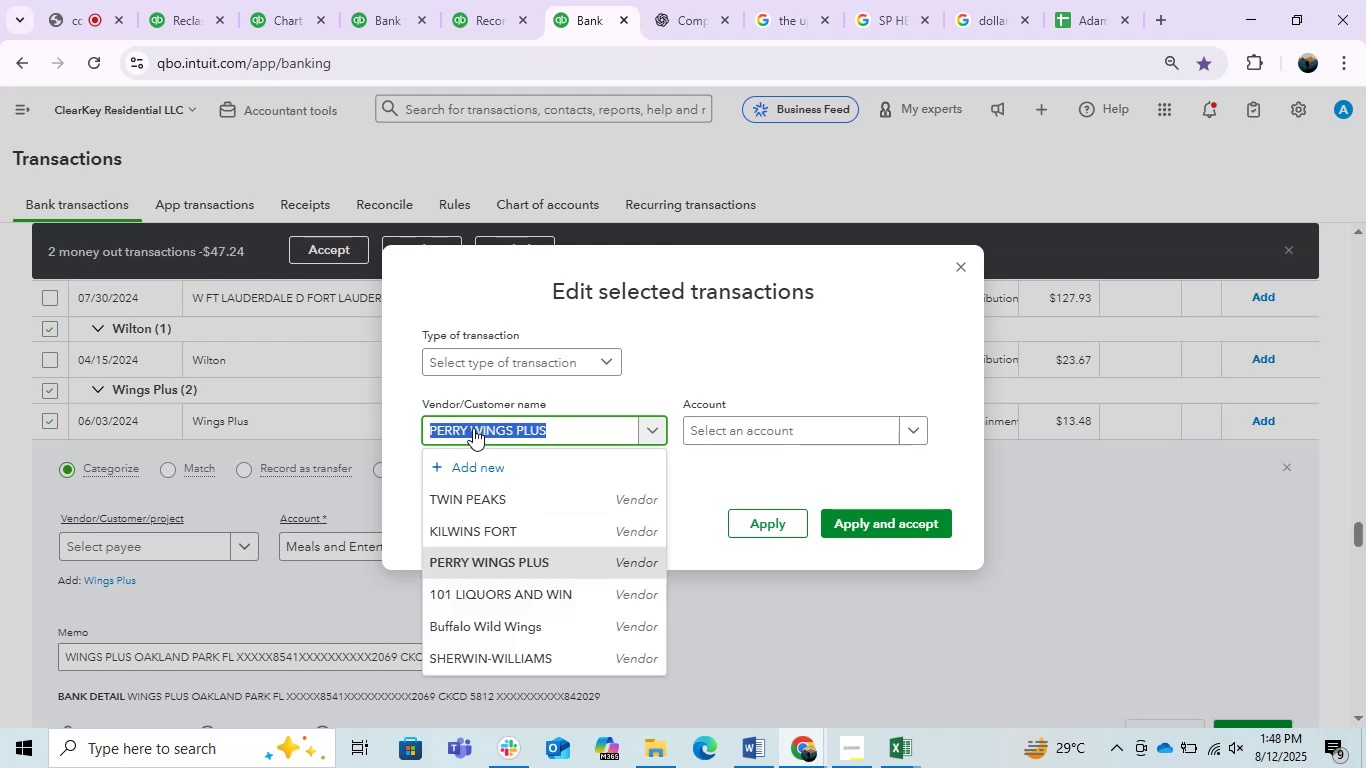 
left_click([473, 428])
 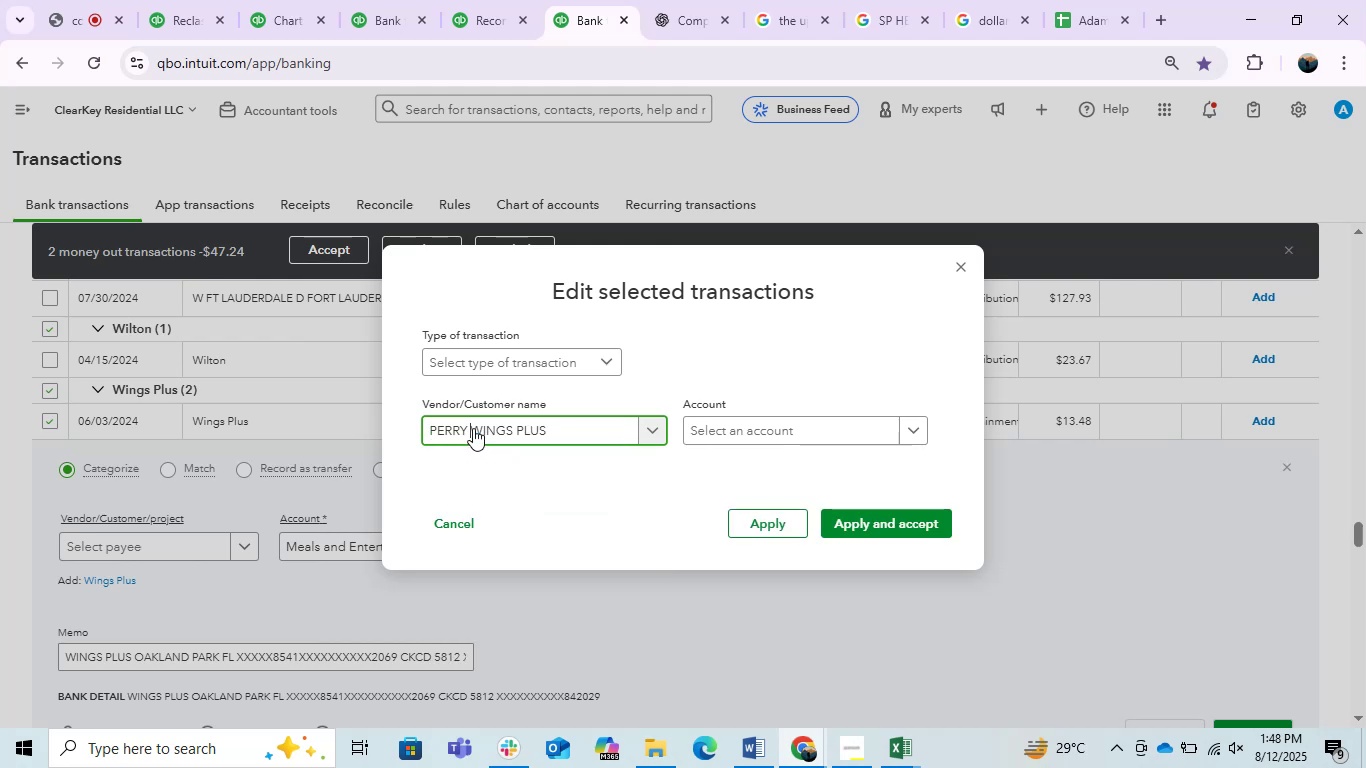 
left_click_drag(start_coordinate=[473, 428], to_coordinate=[402, 454])
 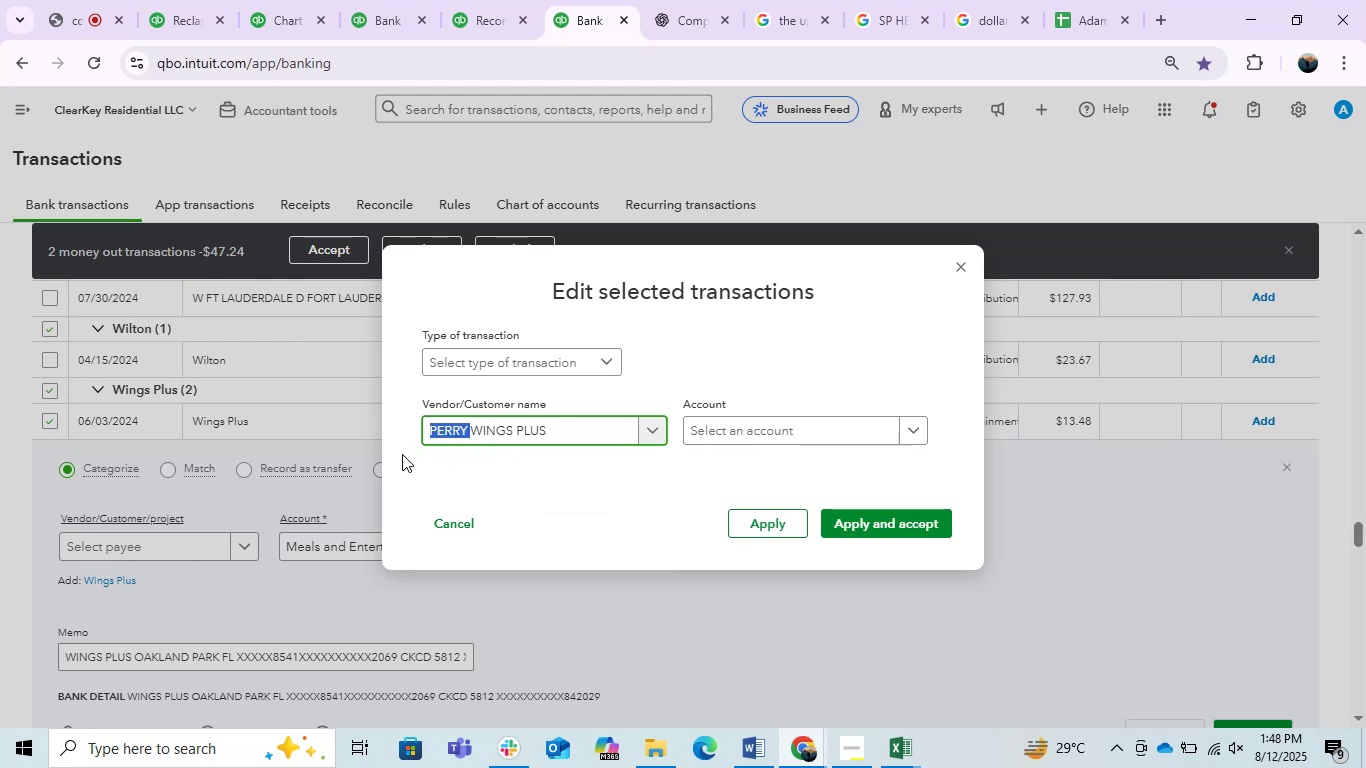 
key(Backspace)
 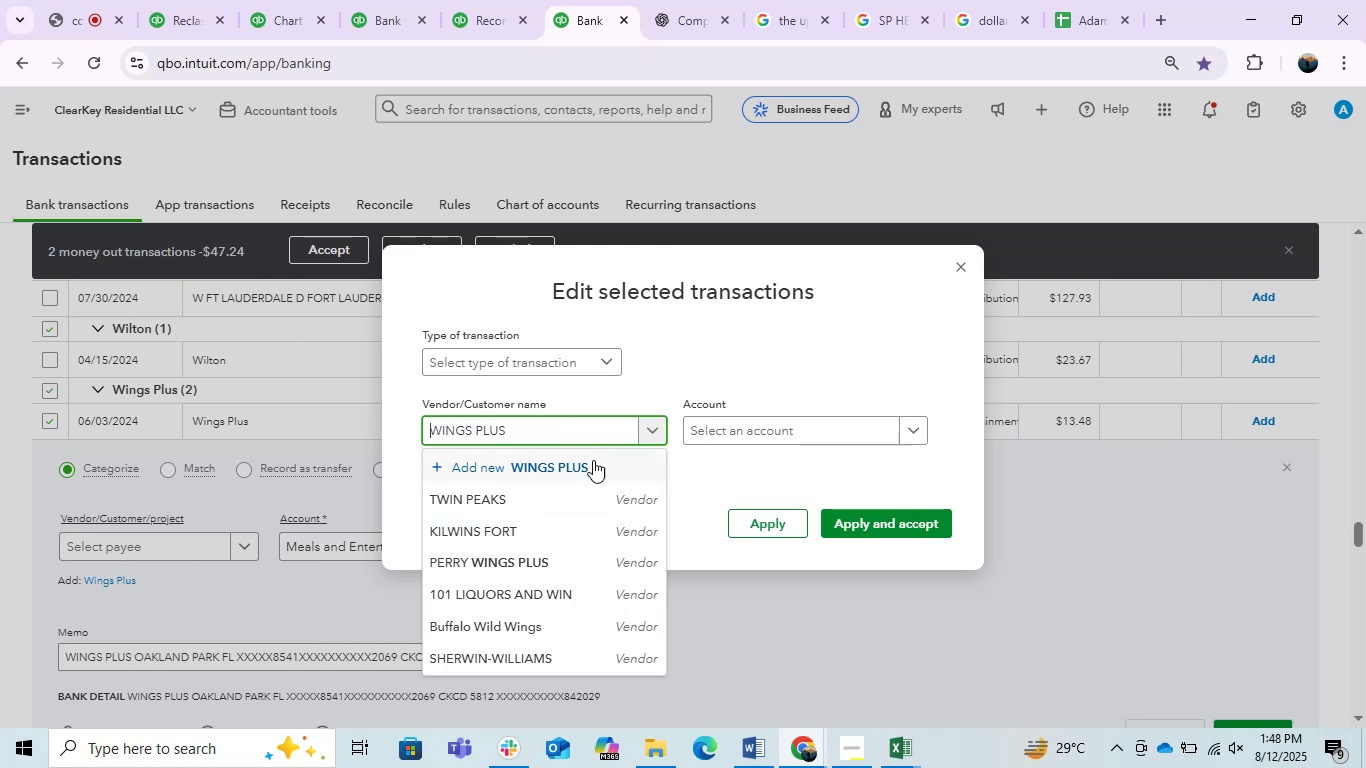 
left_click([582, 460])
 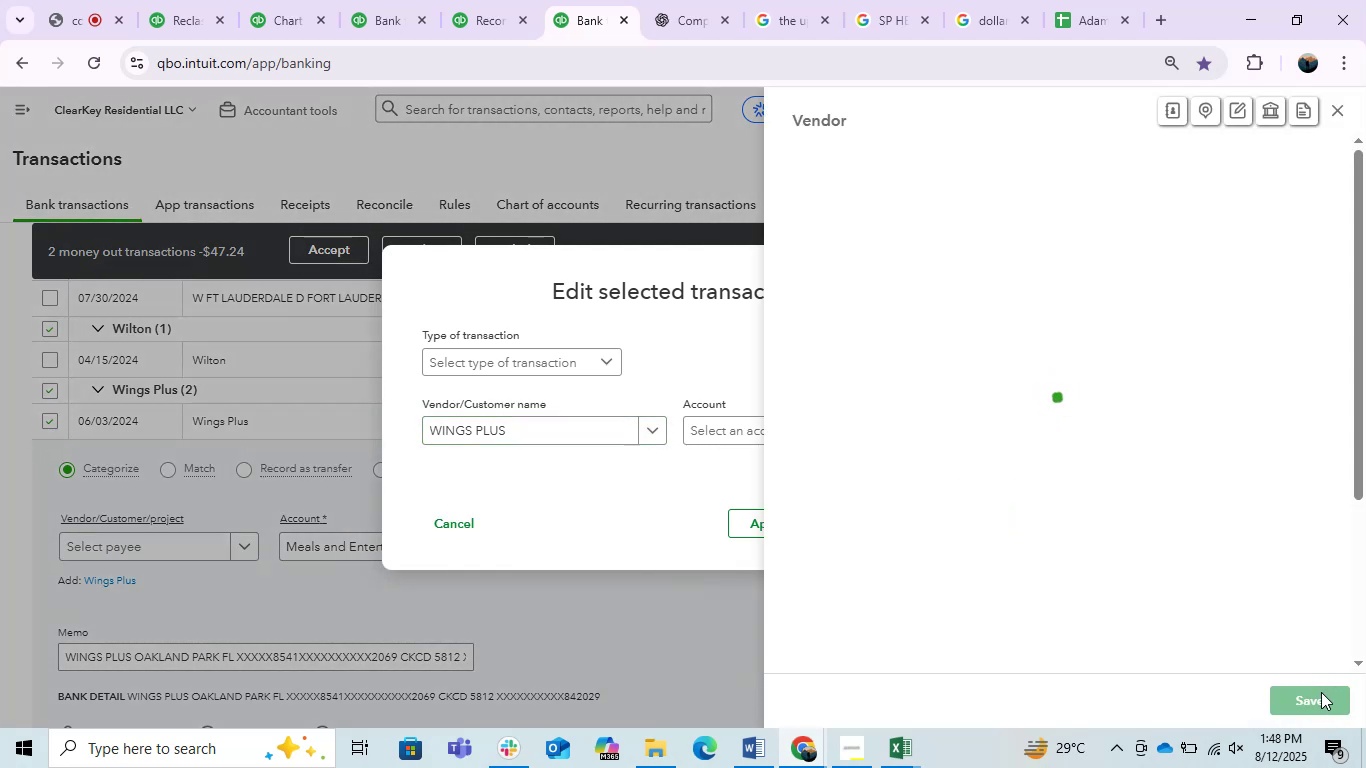 
left_click([1306, 696])
 